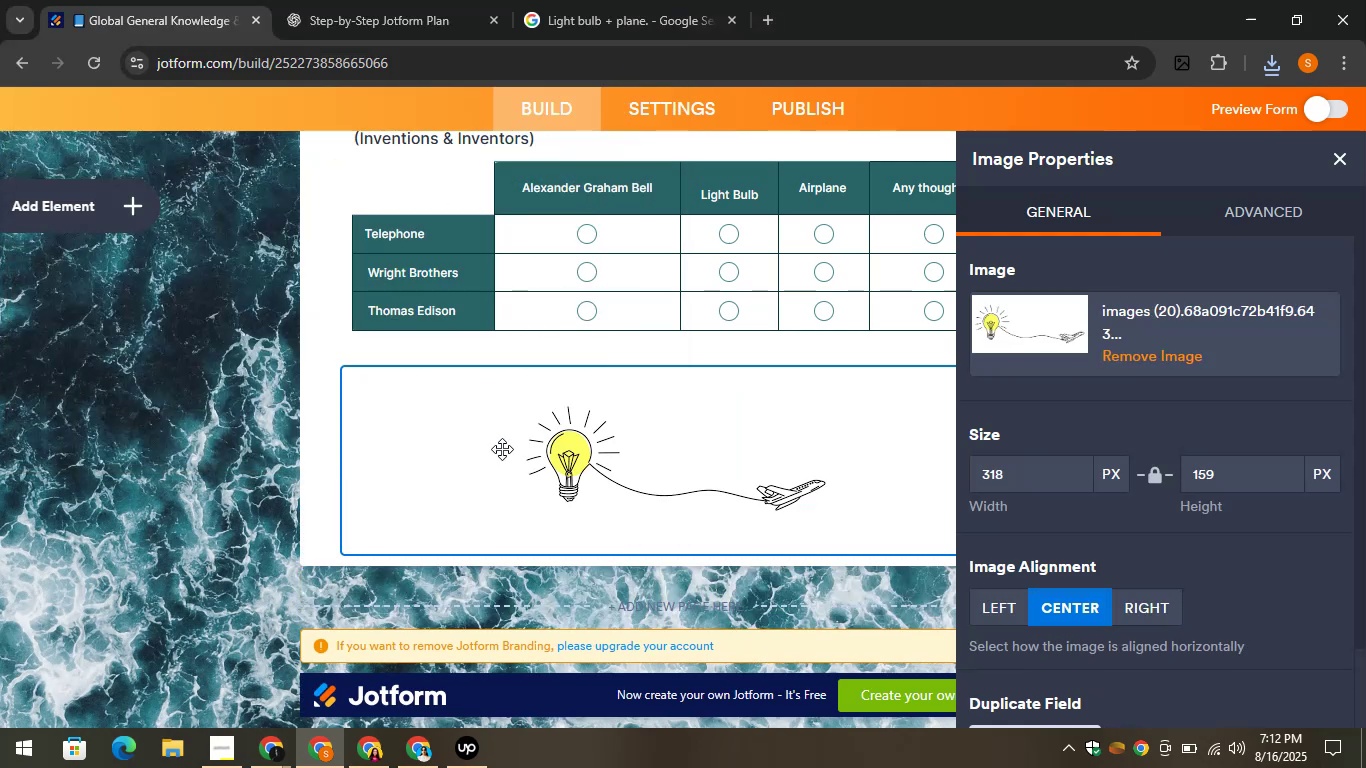 
wait(6.38)
 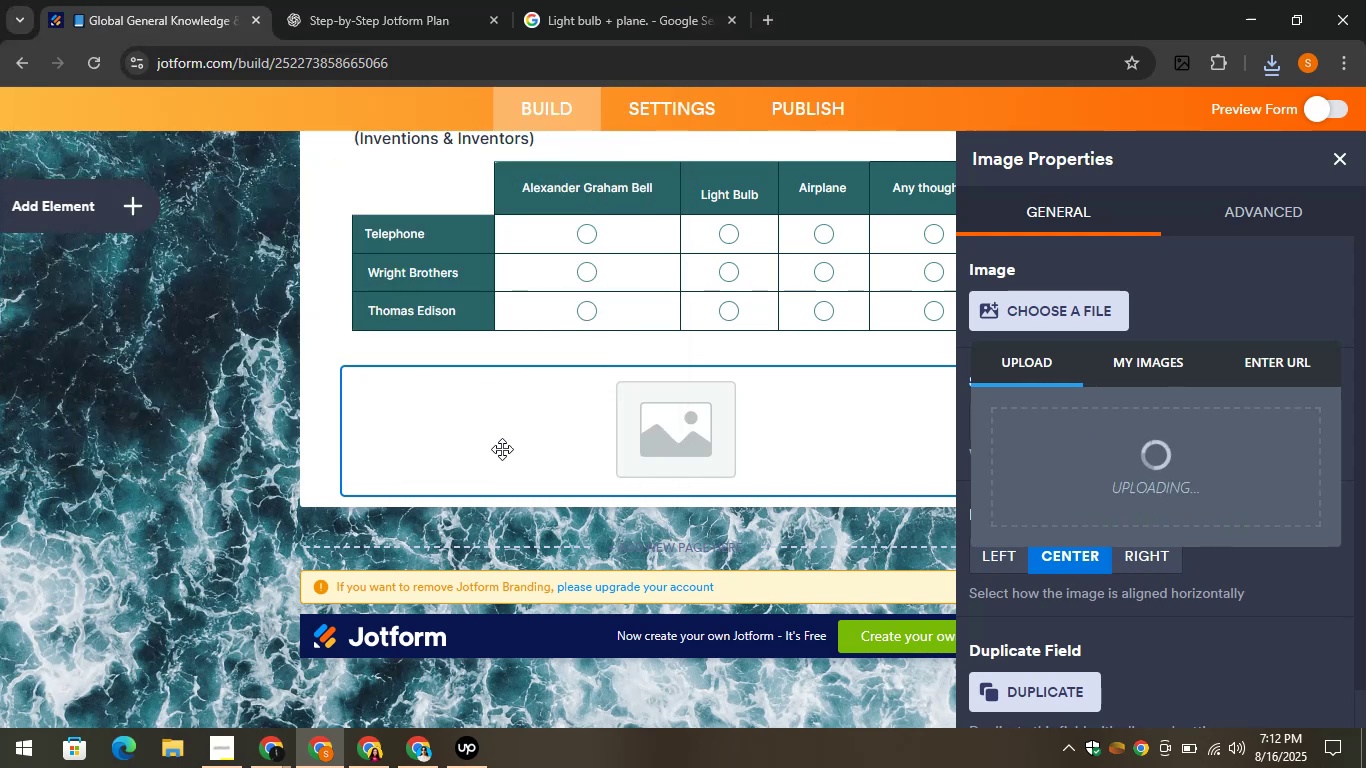 
mouse_move([1292, 151])
 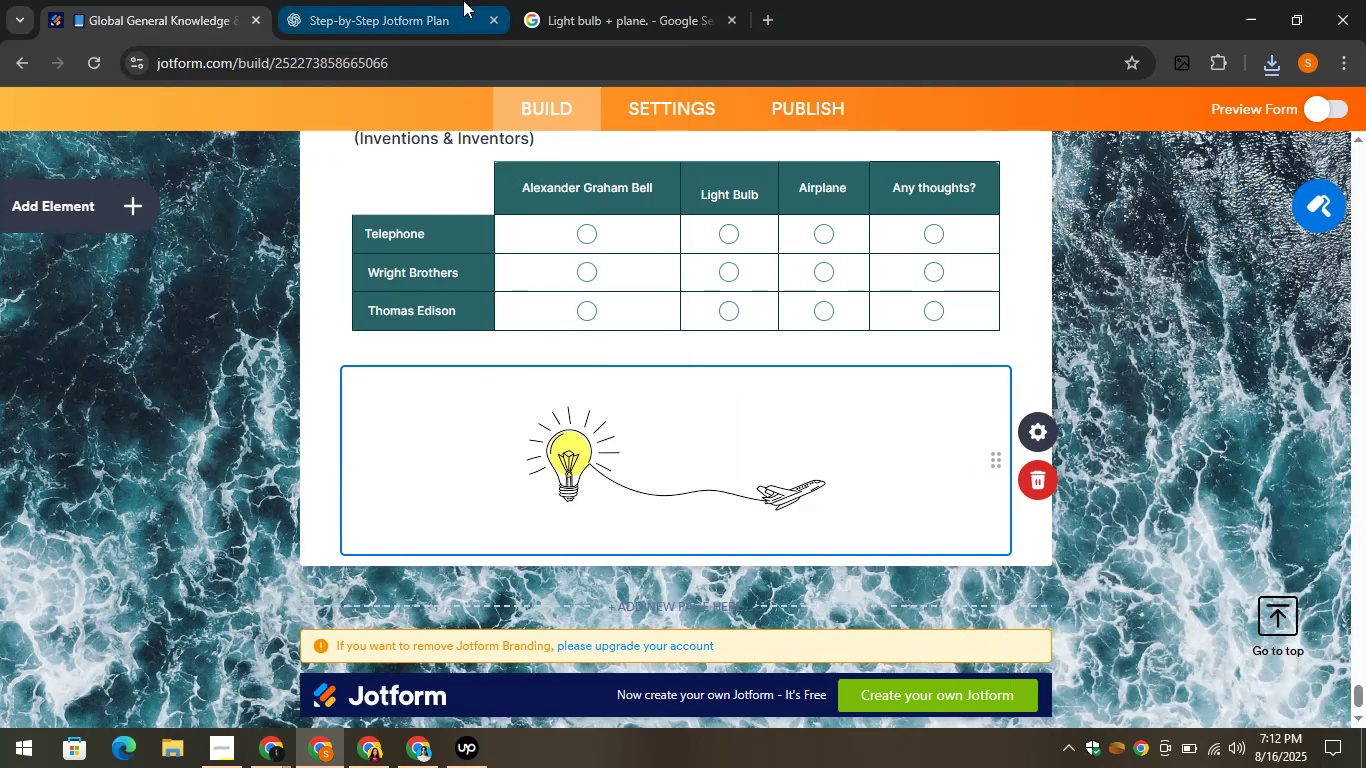 
left_click([433, 0])
 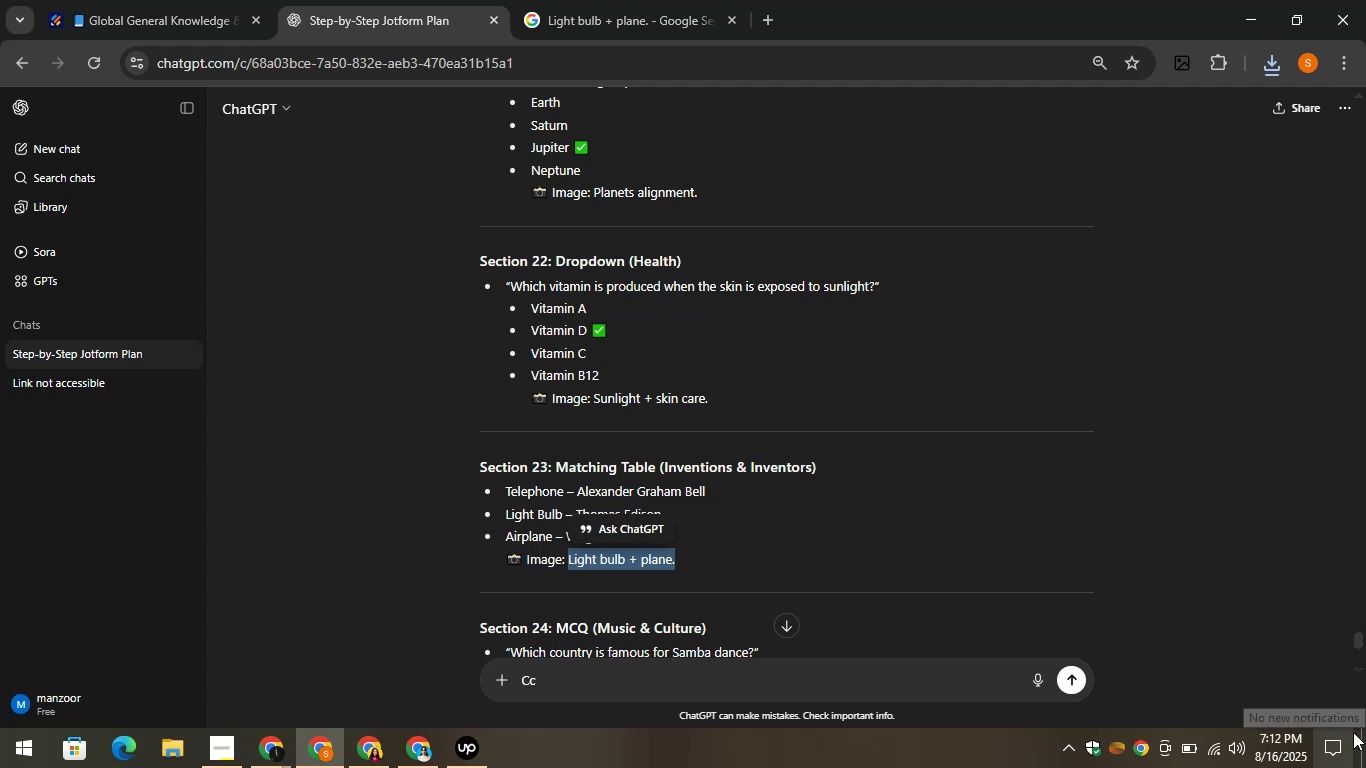 
double_click([1063, 481])
 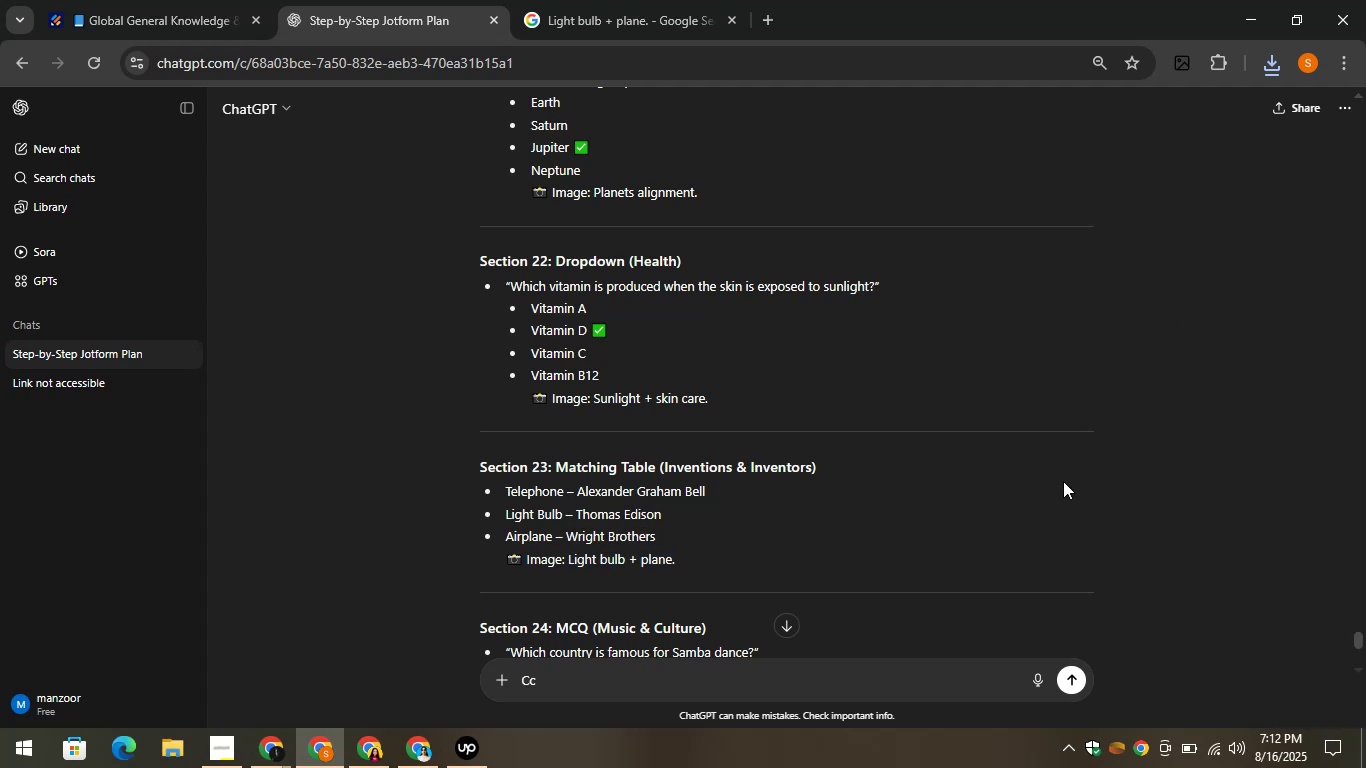 
key(ArrowDown)
 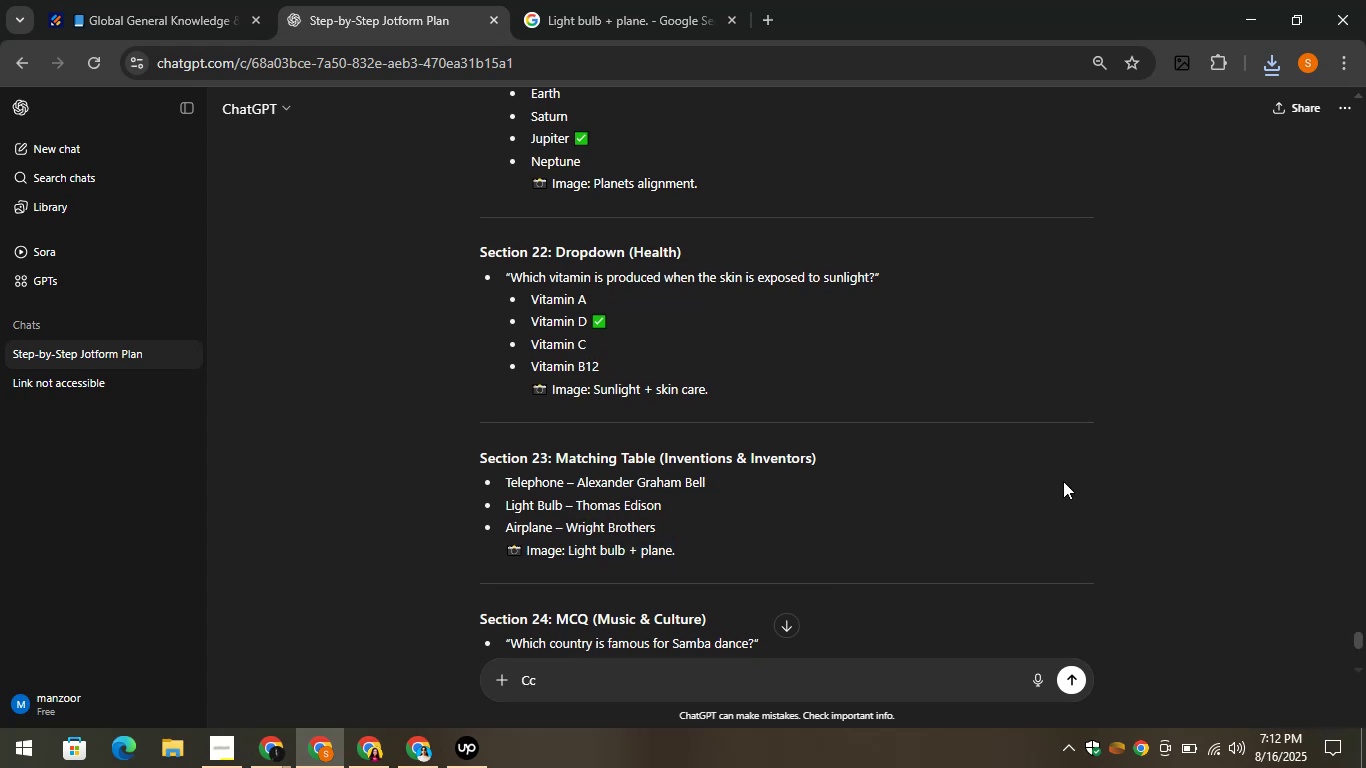 
key(ArrowDown)
 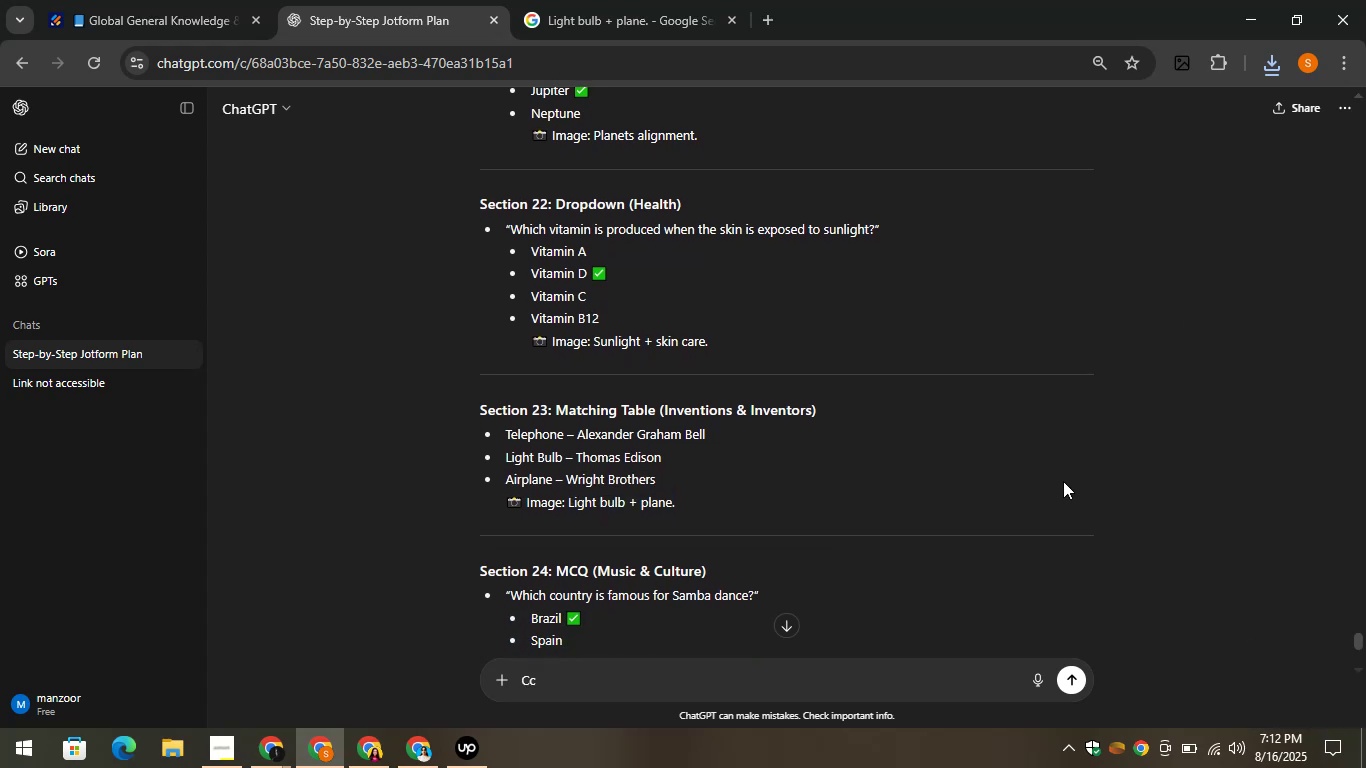 
key(ArrowDown)
 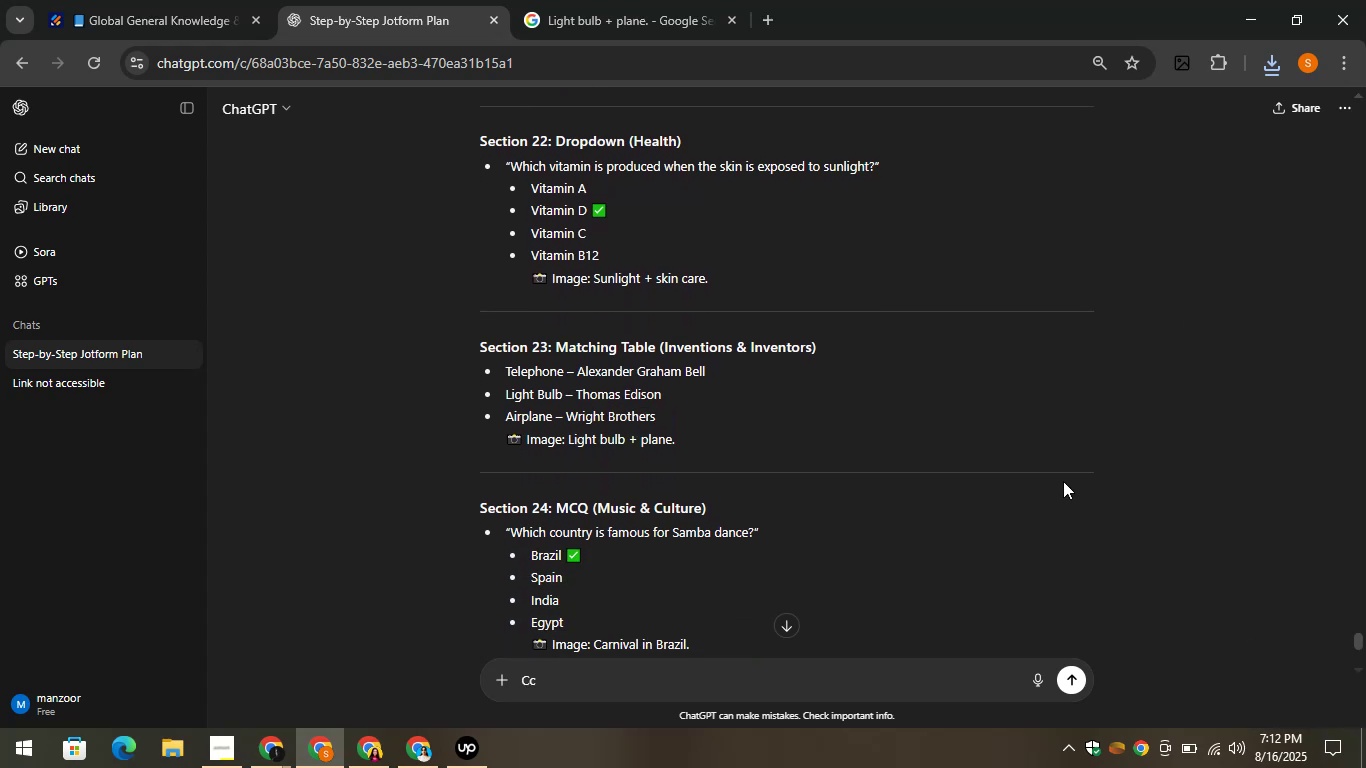 
key(ArrowDown)
 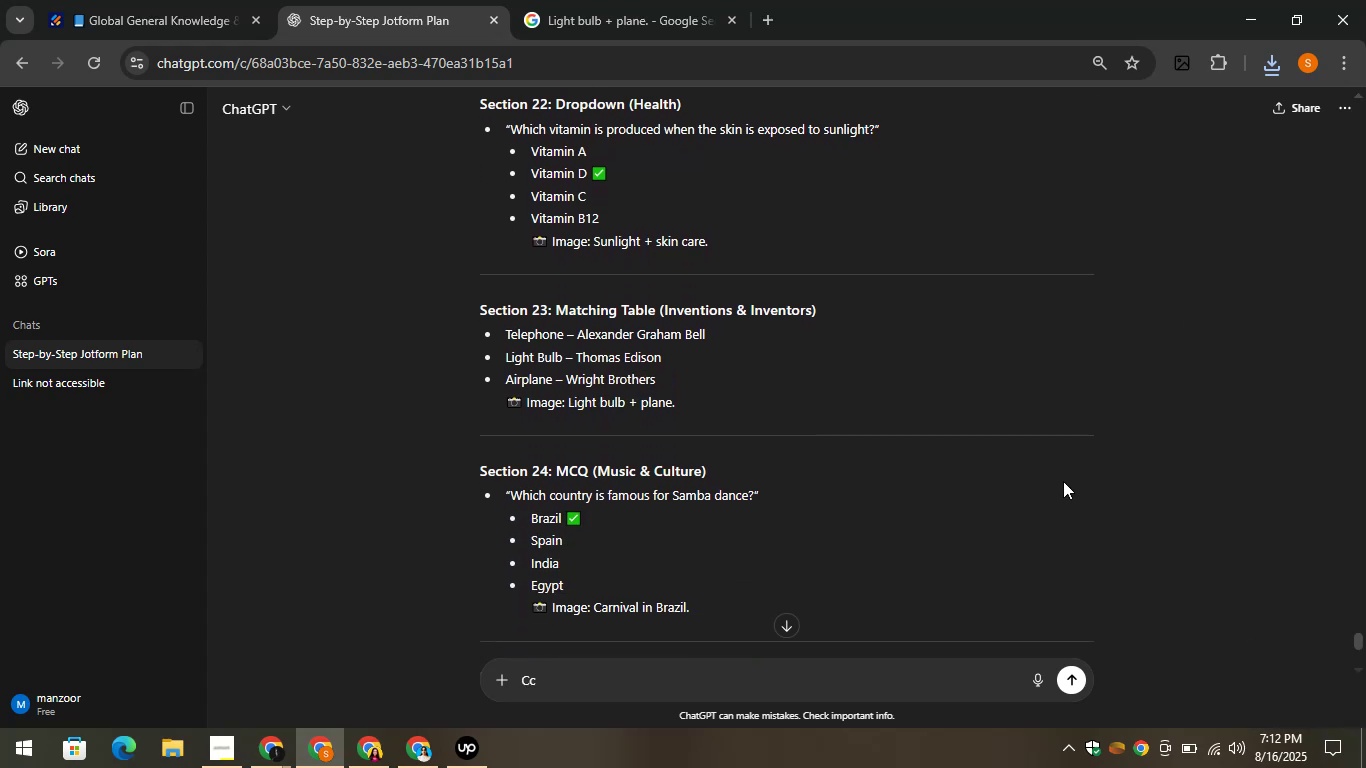 
hold_key(key=ArrowDown, duration=0.49)
 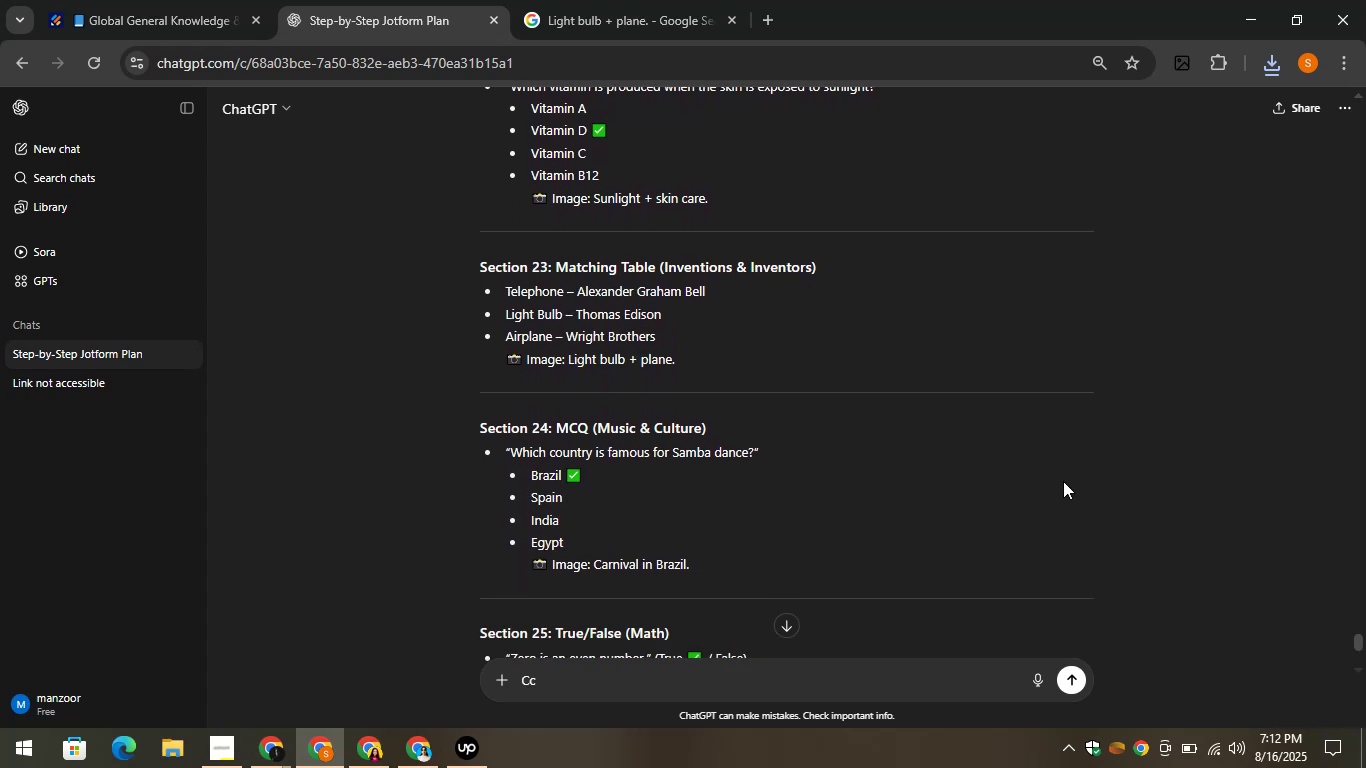 
key(ArrowDown)
 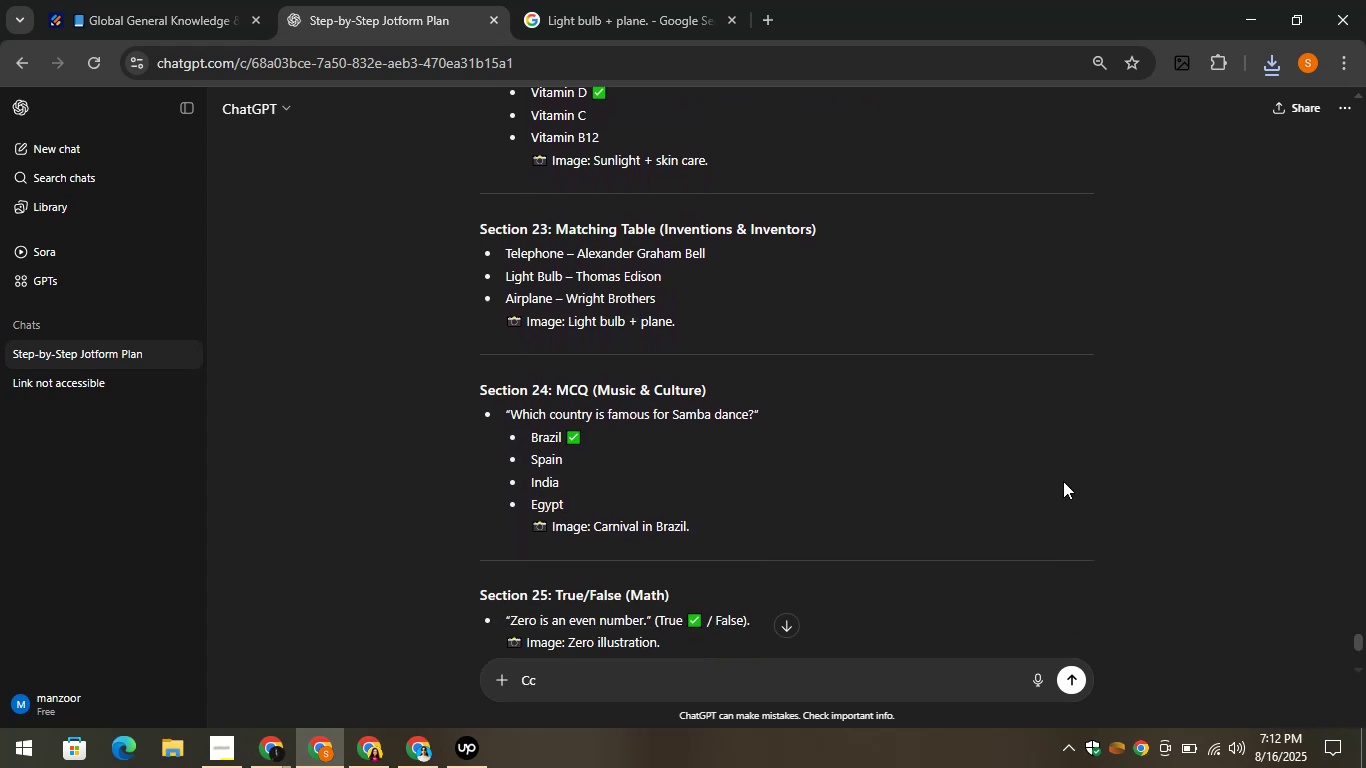 
key(ArrowDown)
 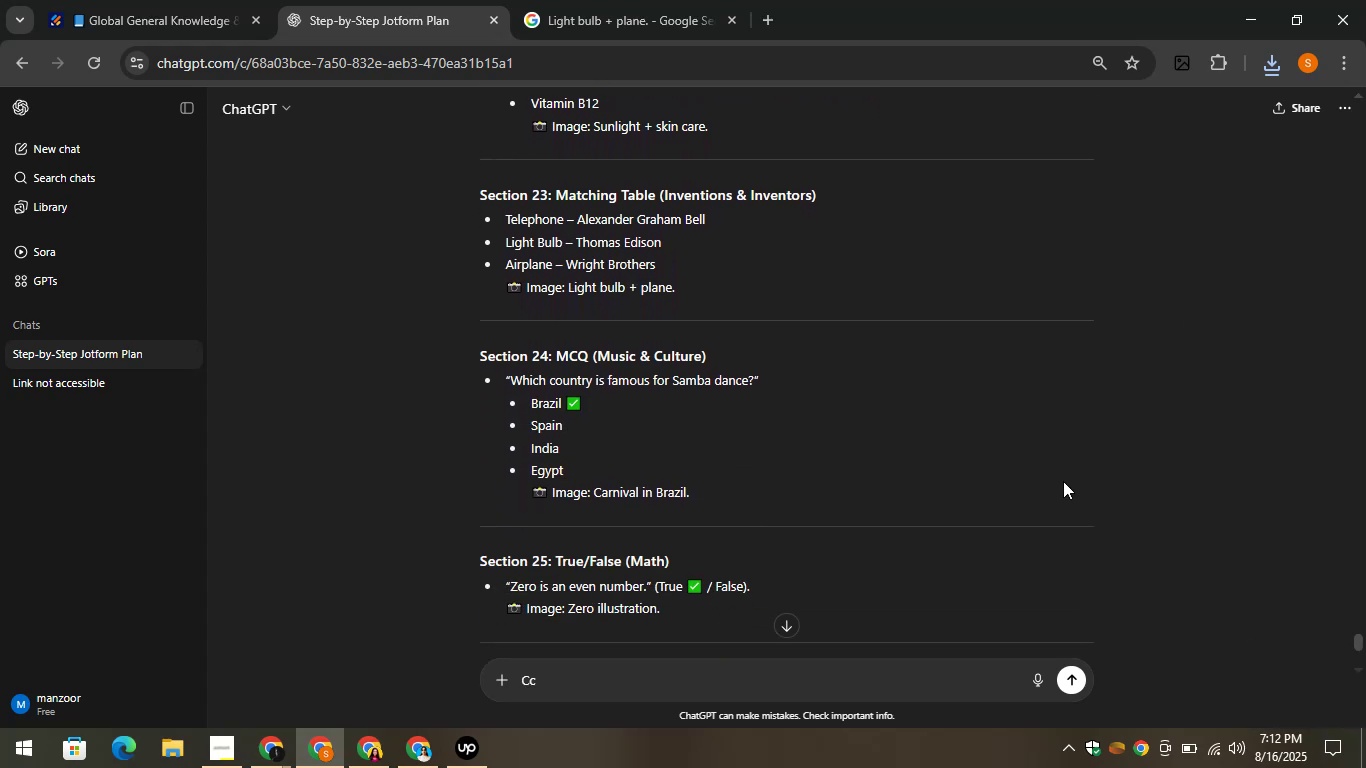 
key(ArrowDown)
 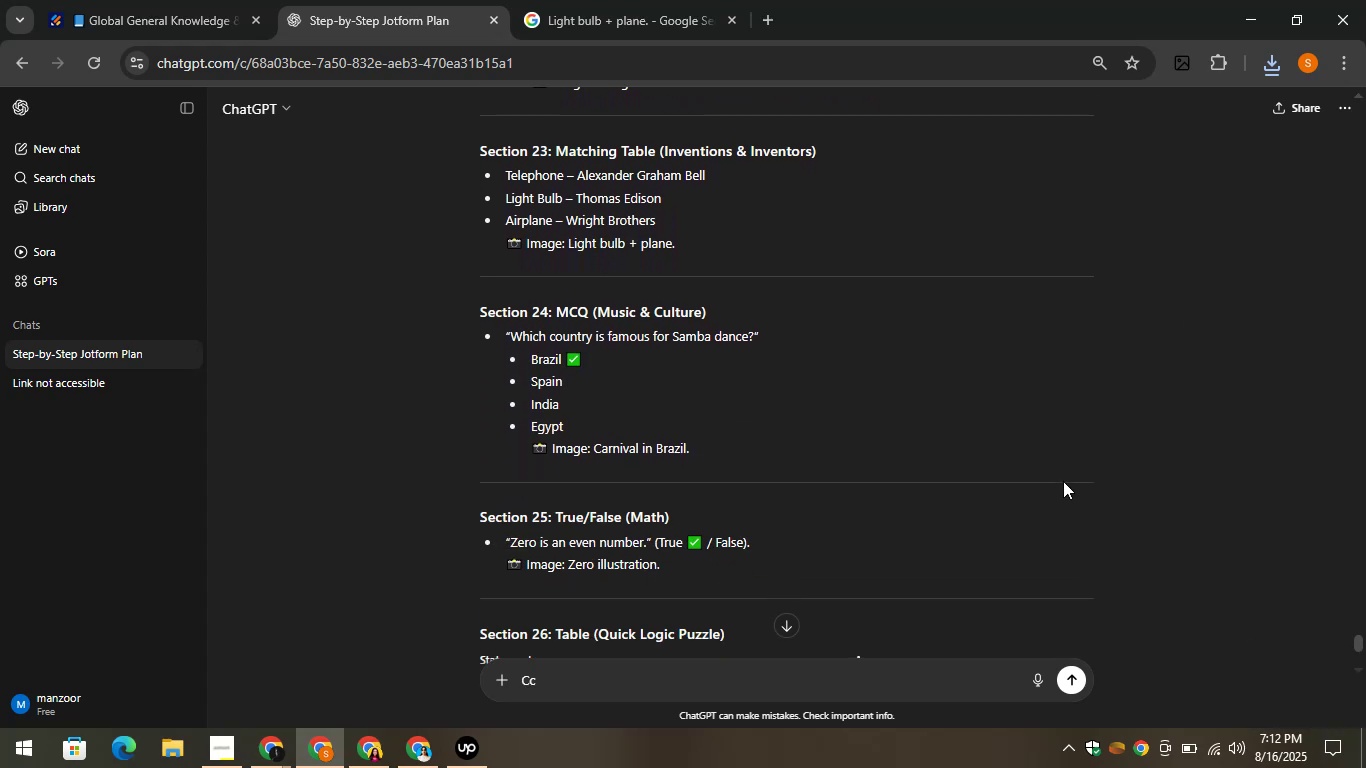 
key(ArrowDown)
 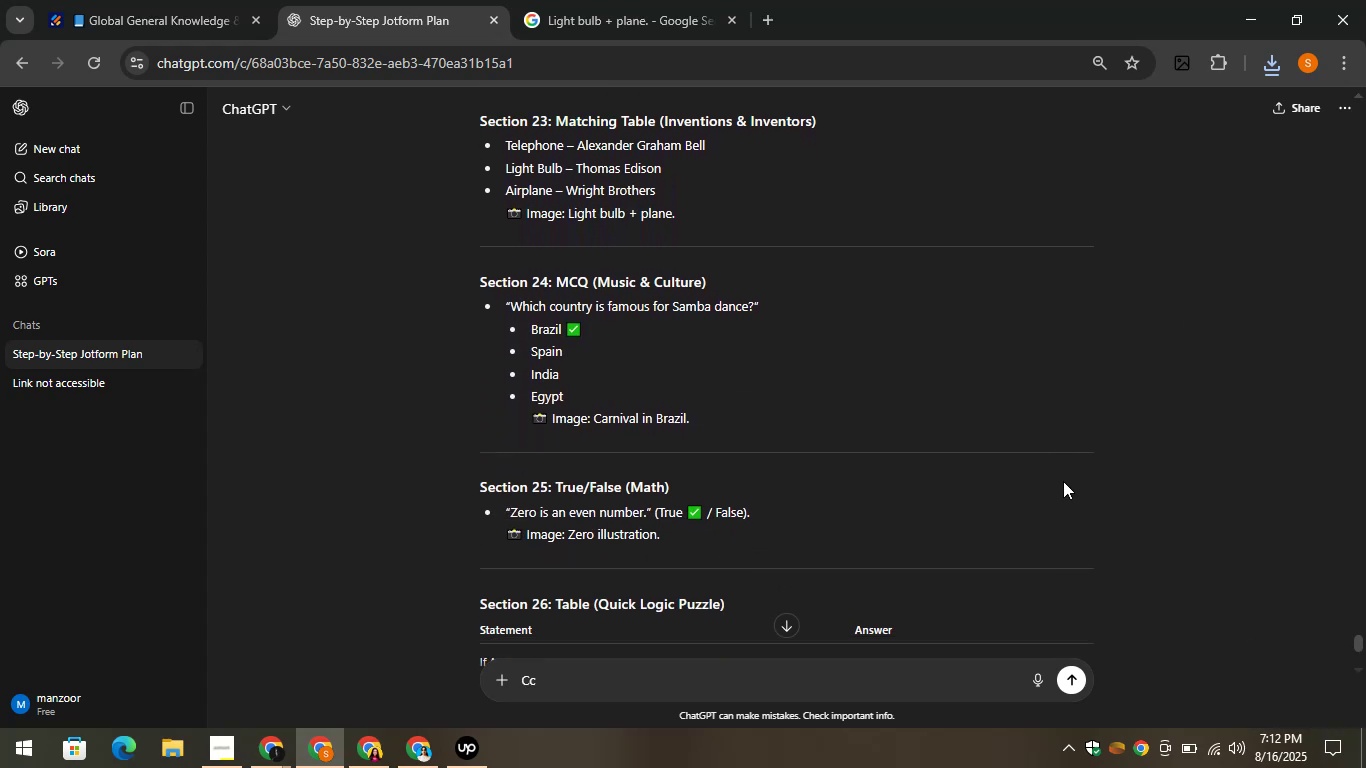 
key(ArrowDown)
 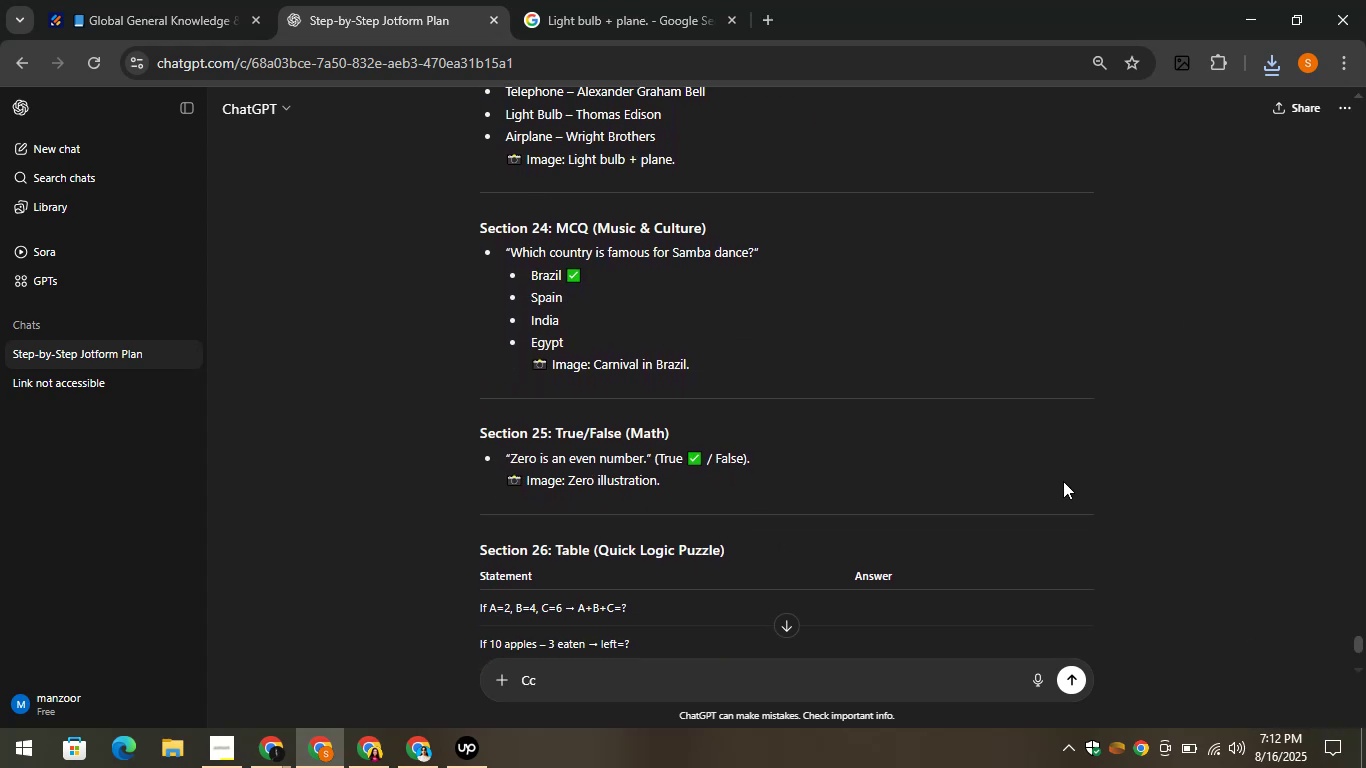 
key(ArrowDown)
 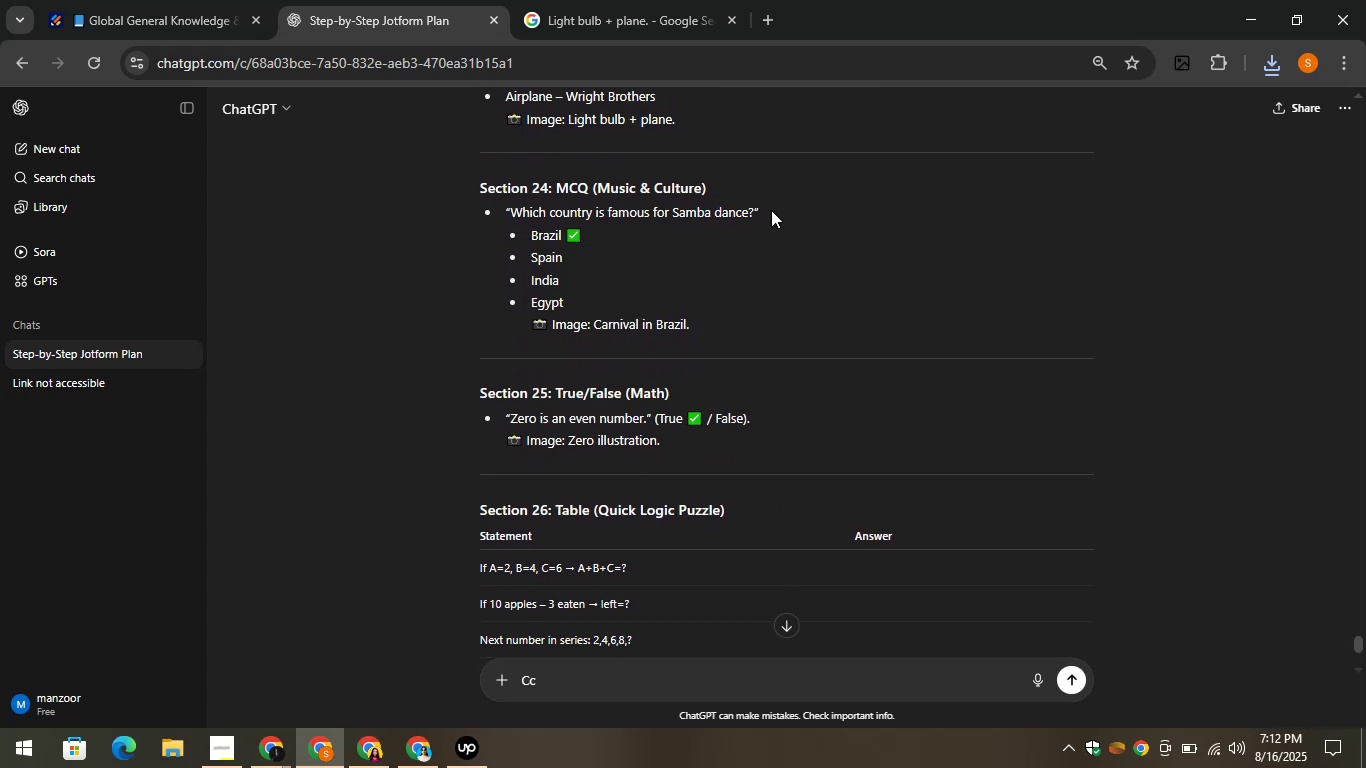 
left_click_drag(start_coordinate=[712, 188], to_coordinate=[559, 174])
 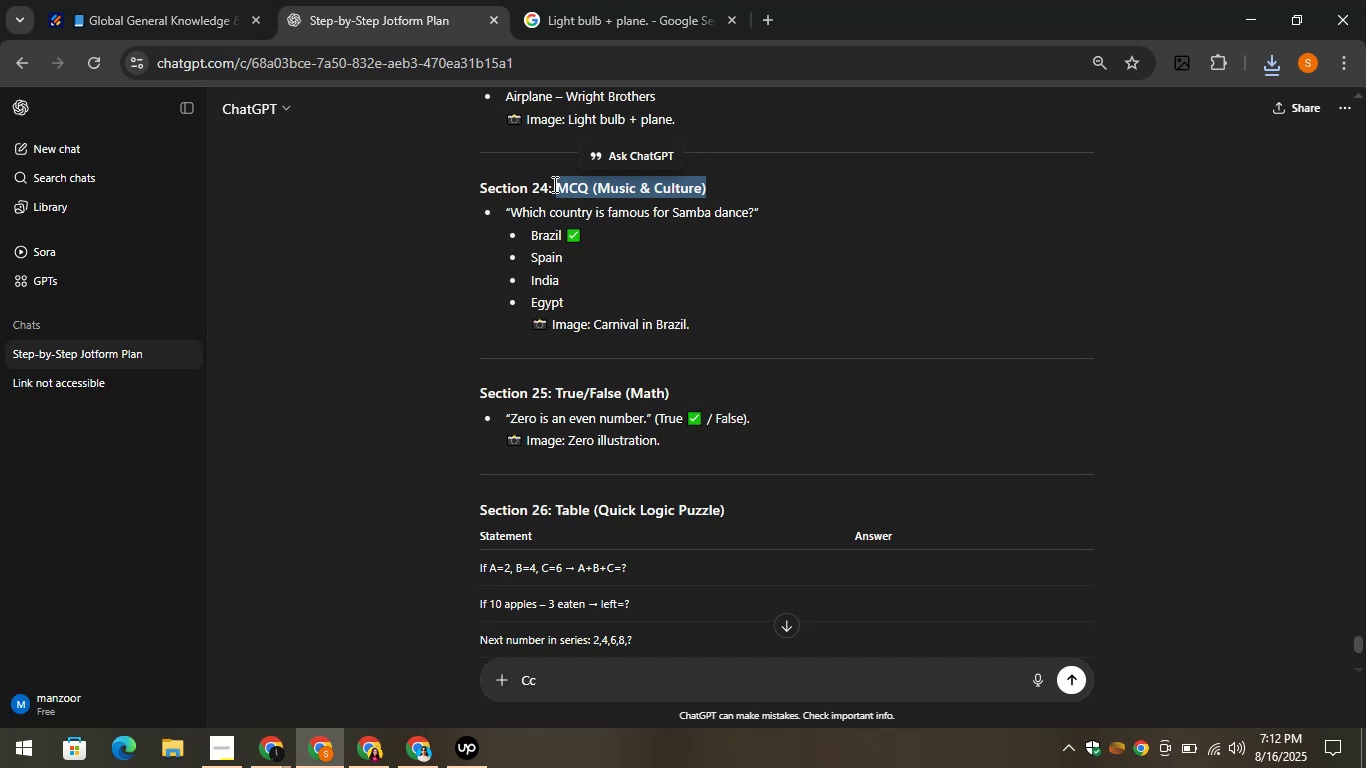 
key(Control+C)
 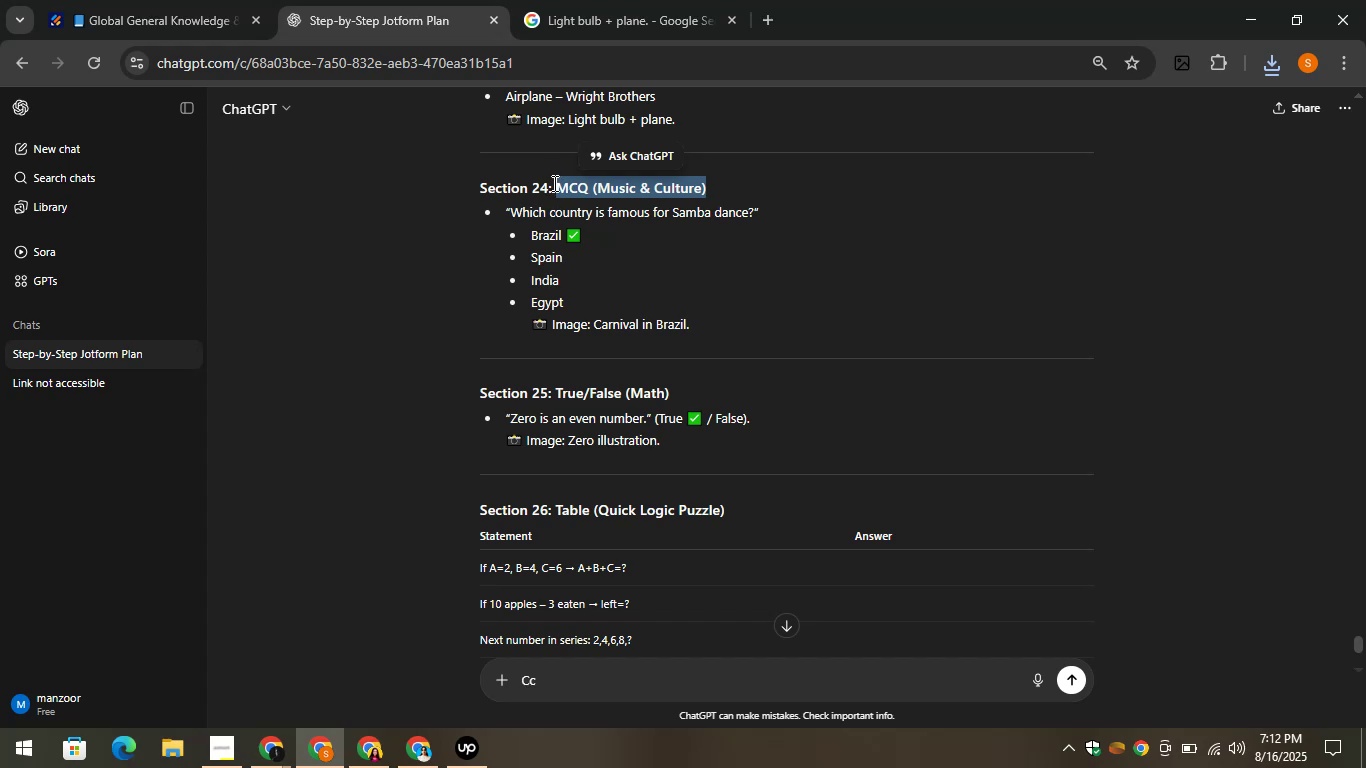 
key(Control+C)
 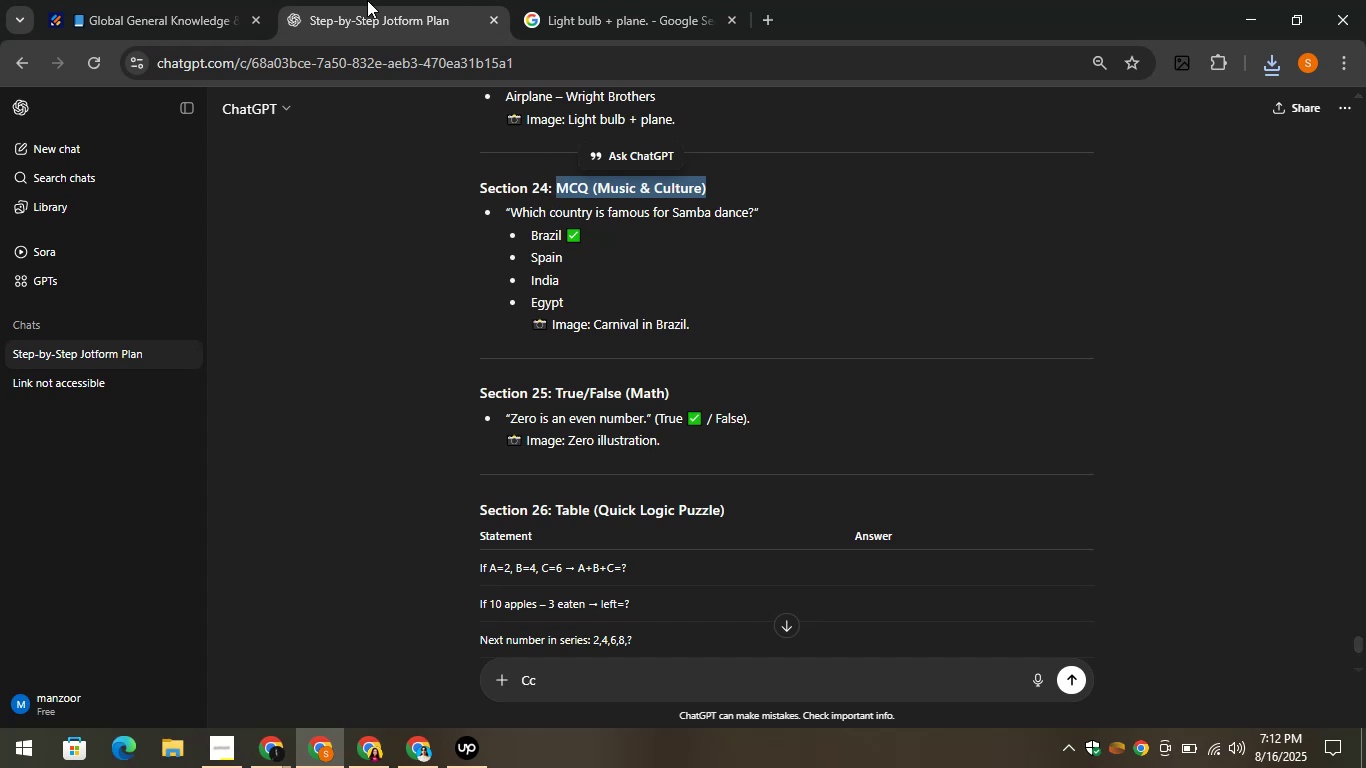 
left_click([163, 0])
 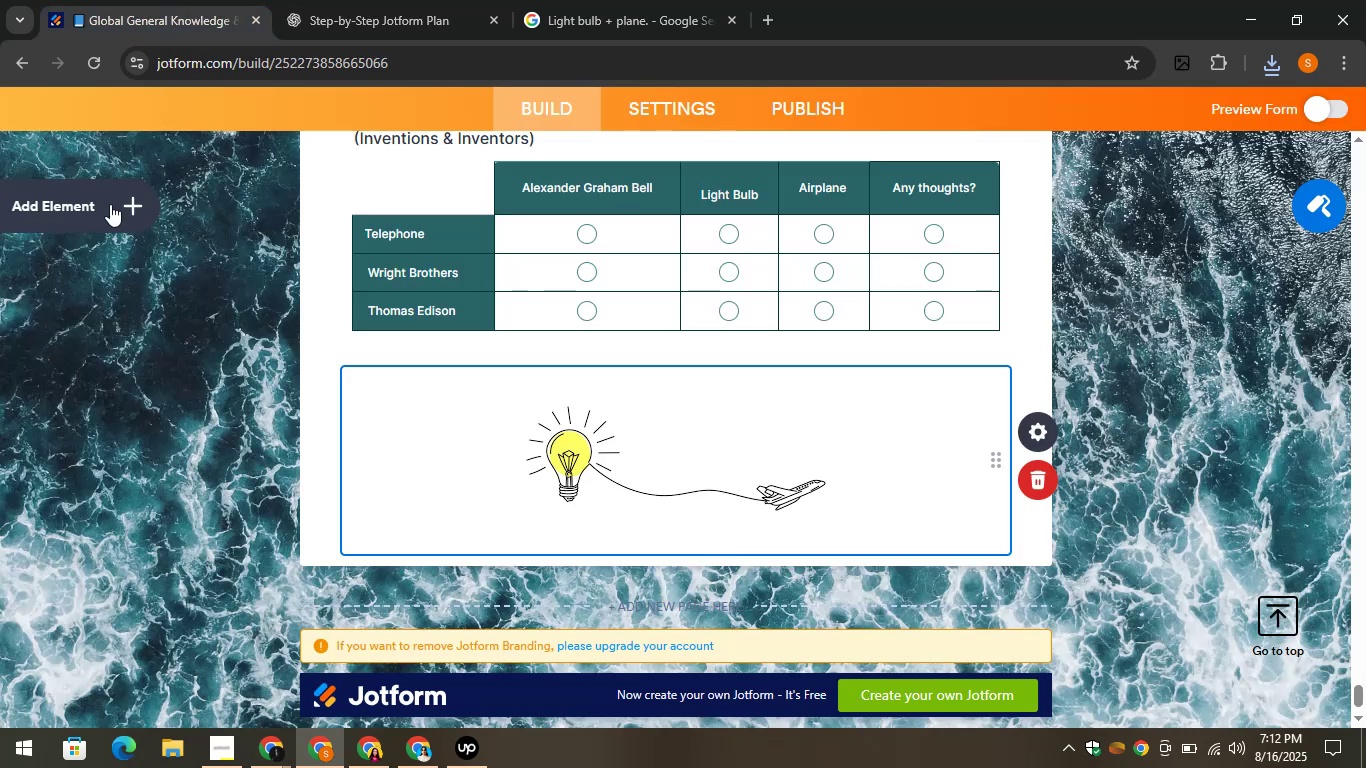 
left_click([108, 212])
 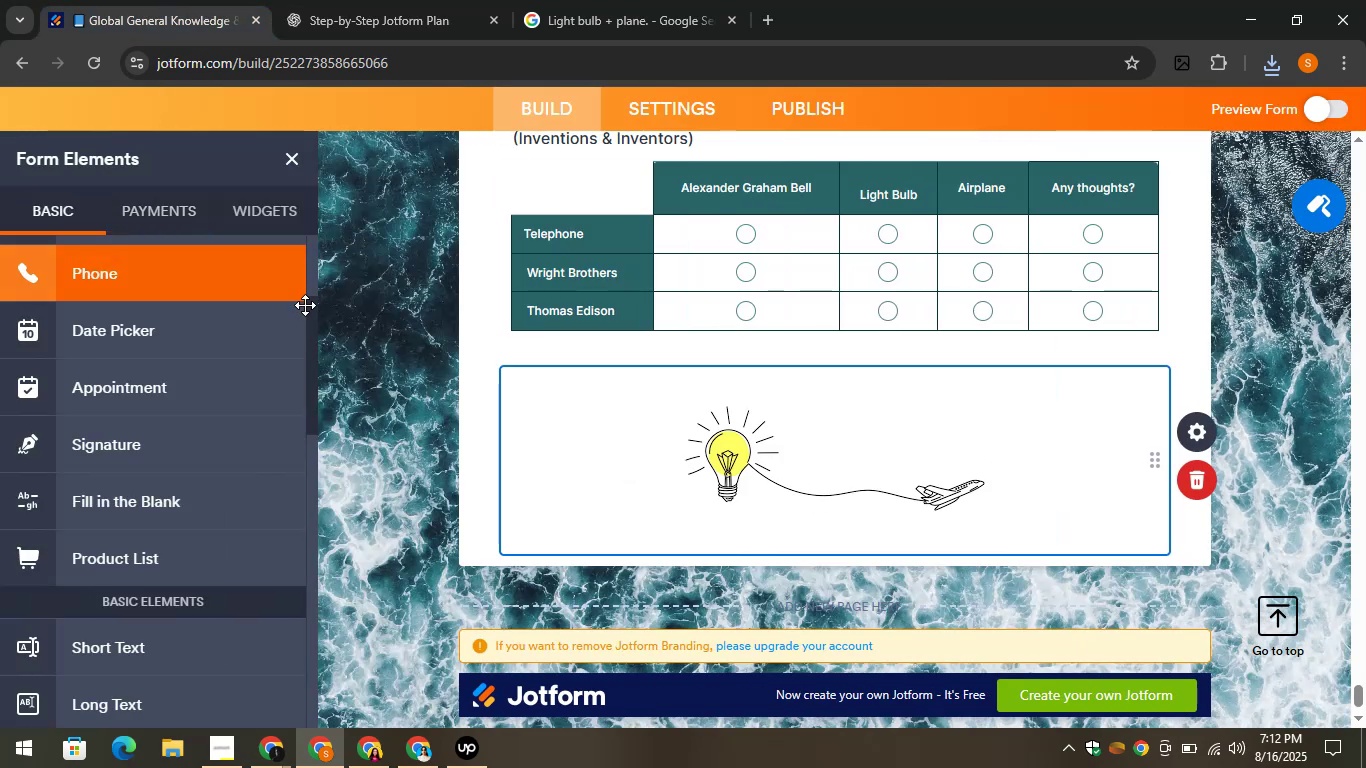 
left_click_drag(start_coordinate=[314, 315], to_coordinate=[309, 236])
 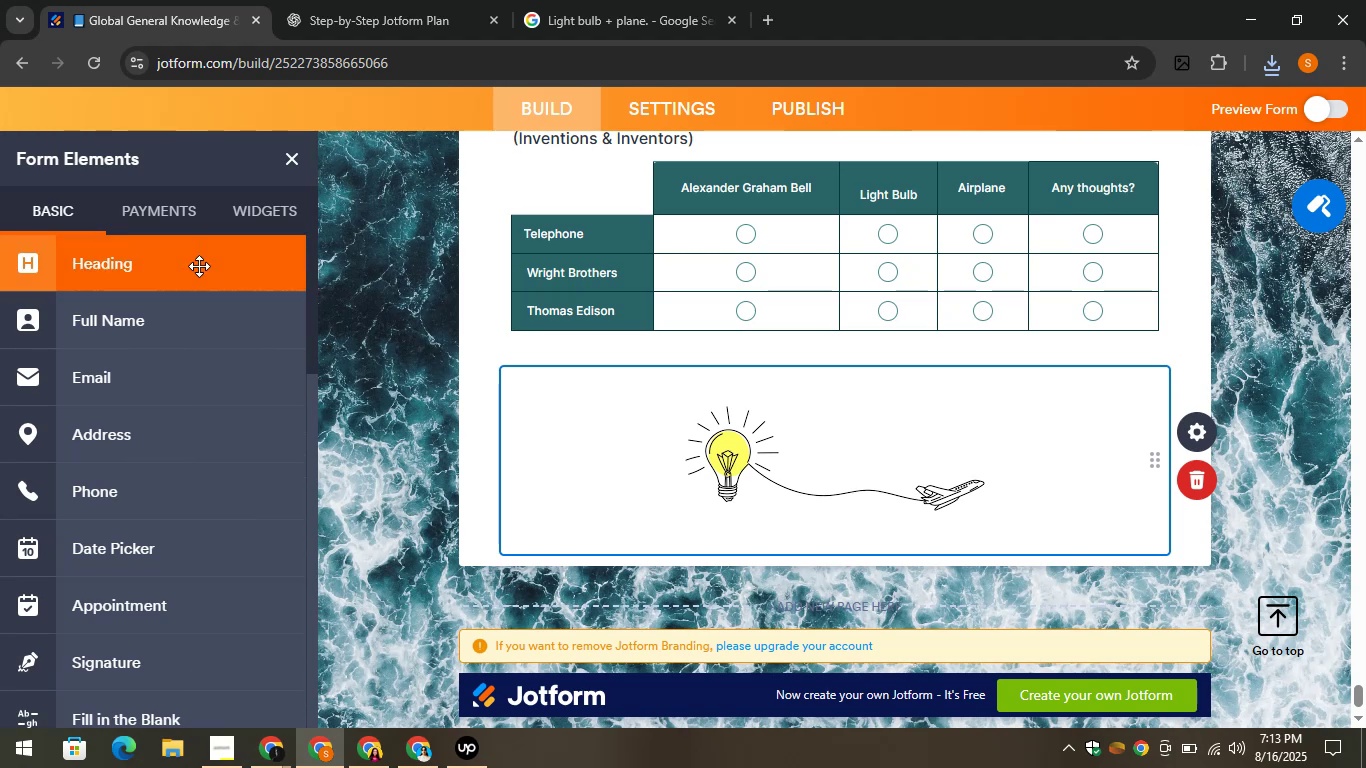 
left_click([199, 266])
 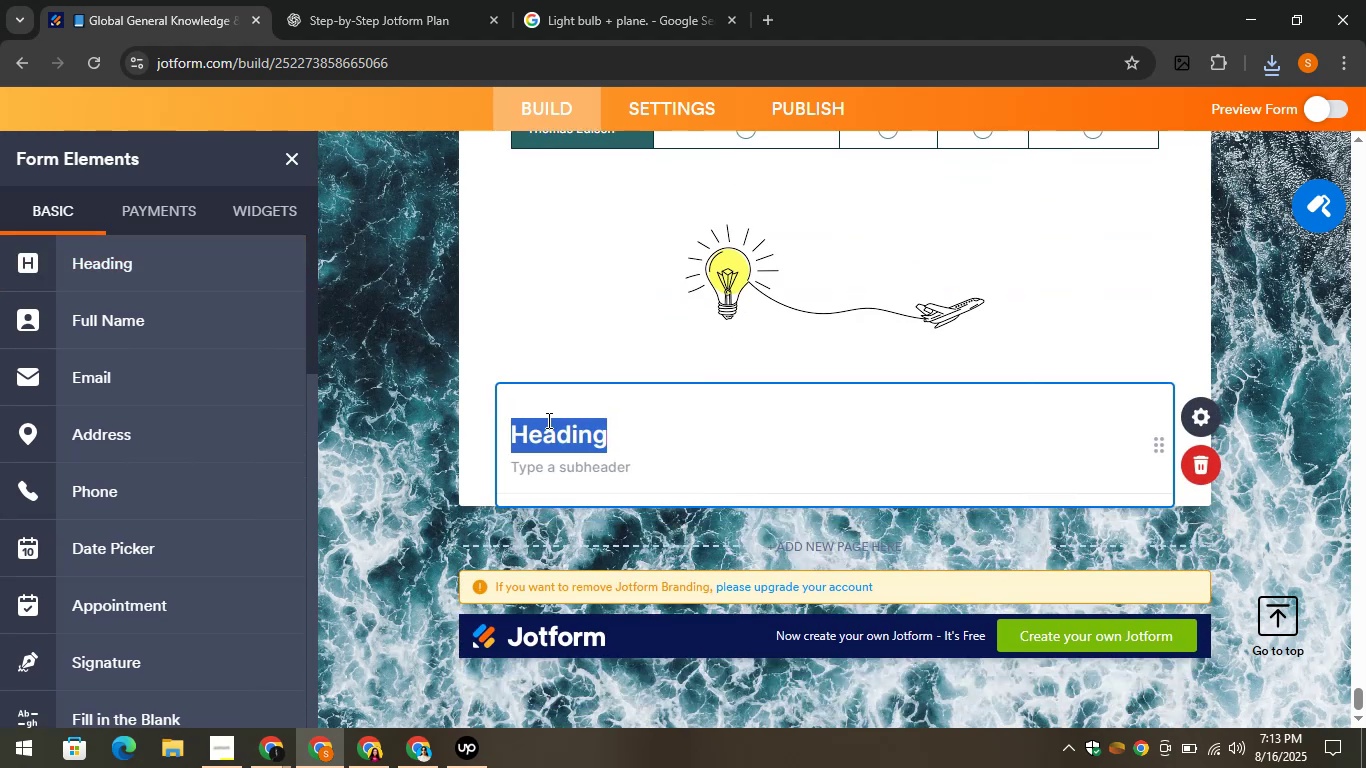 
key(Control+V)
 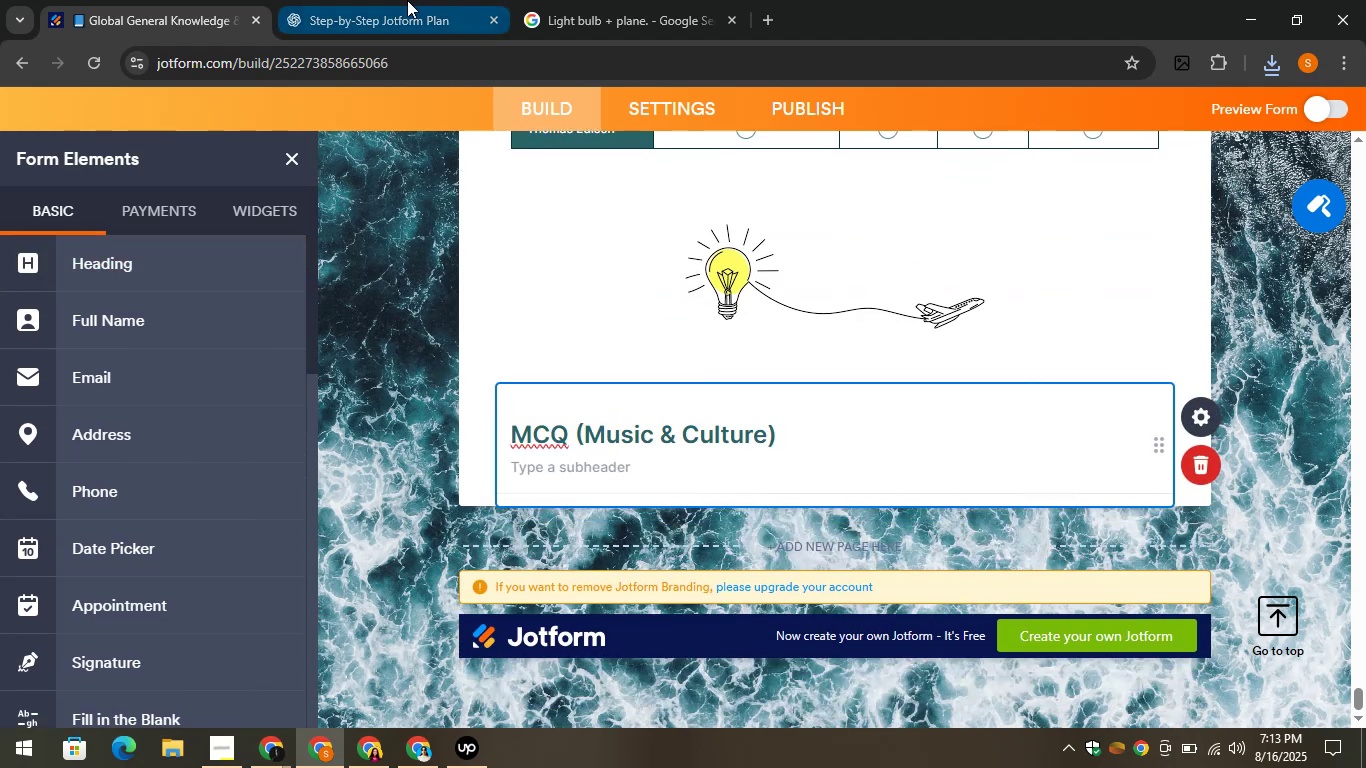 
left_click([407, 0])
 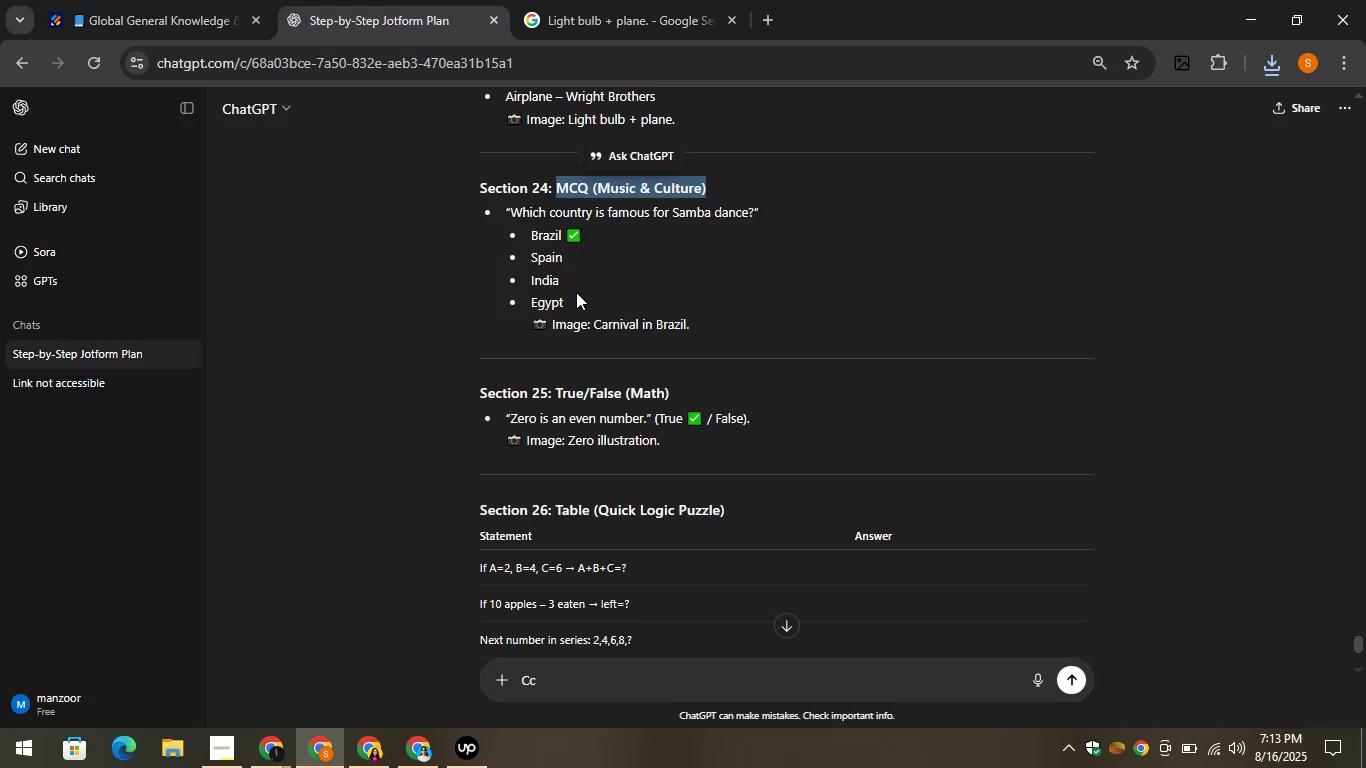 
left_click_drag(start_coordinate=[567, 294], to_coordinate=[531, 237])
 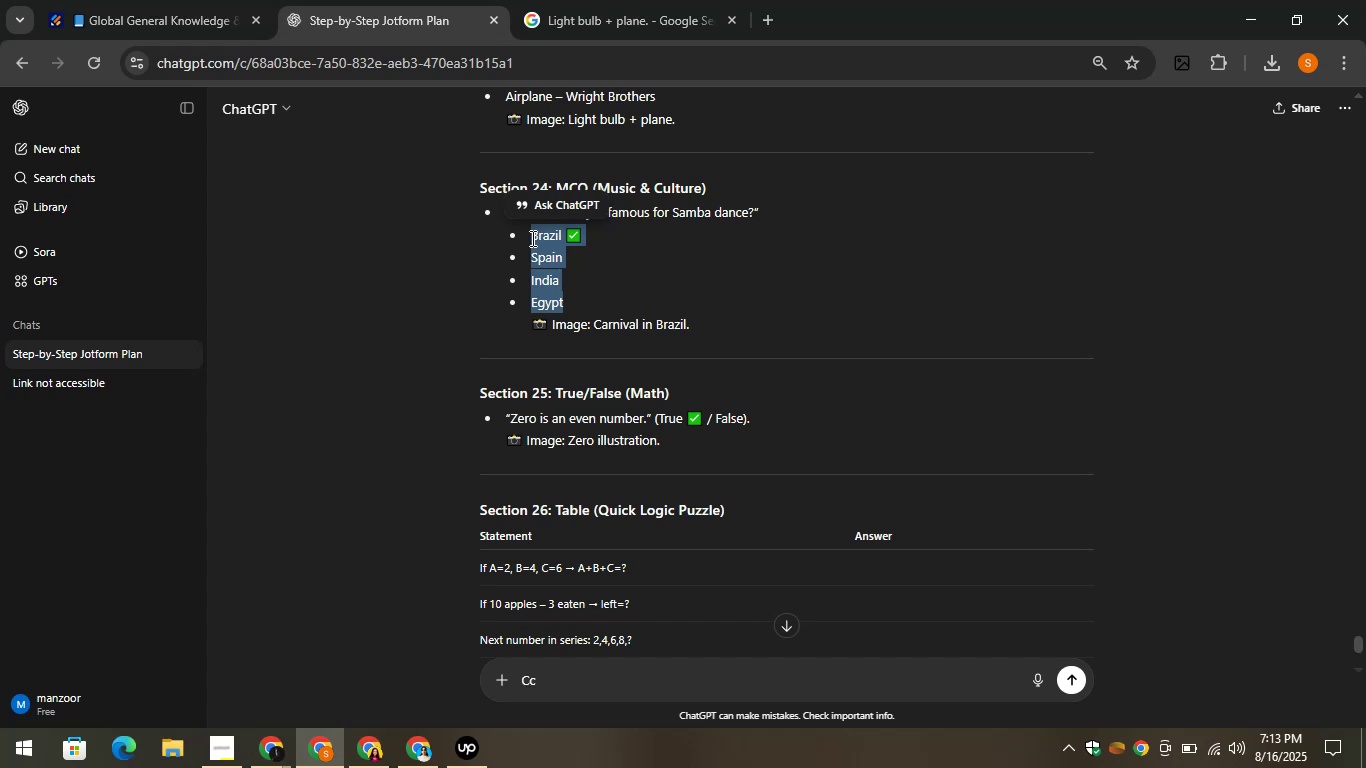 
key(Control+C)
 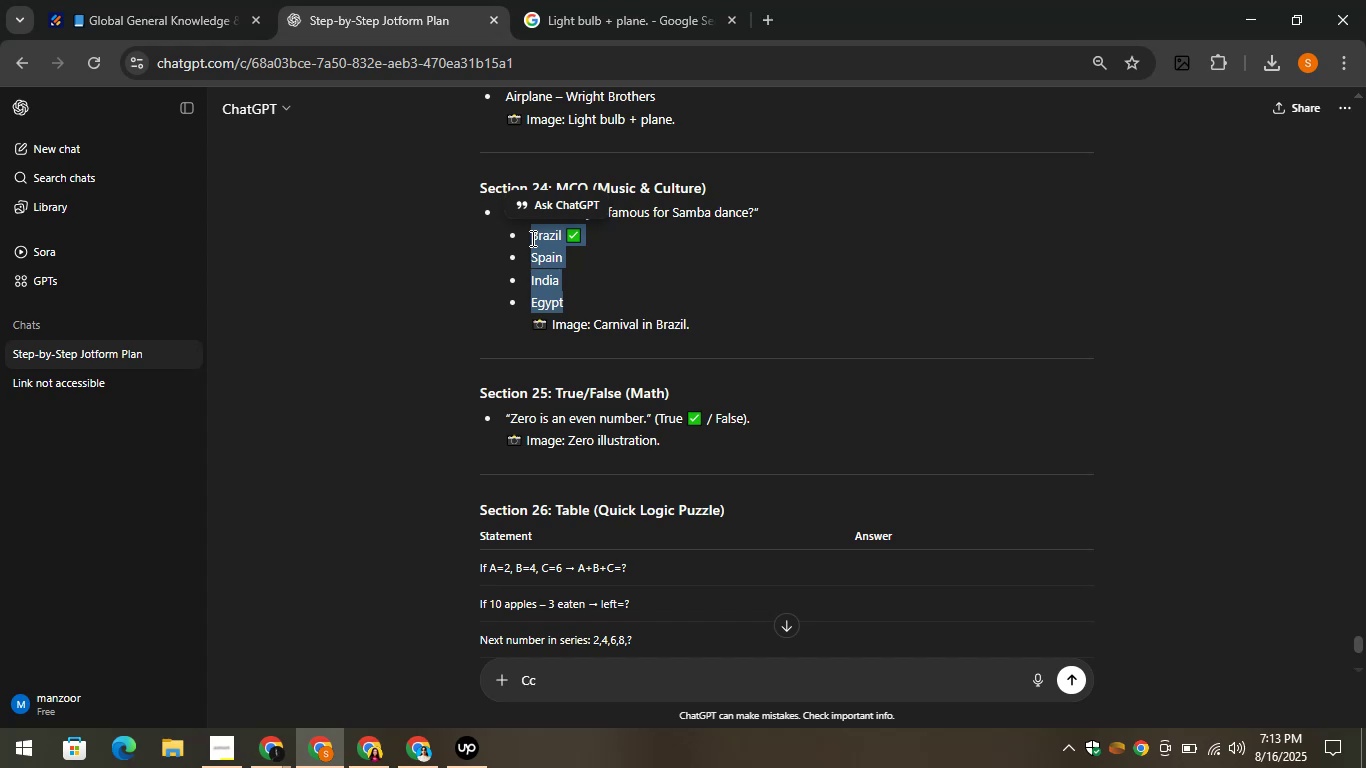 
key(Control+C)
 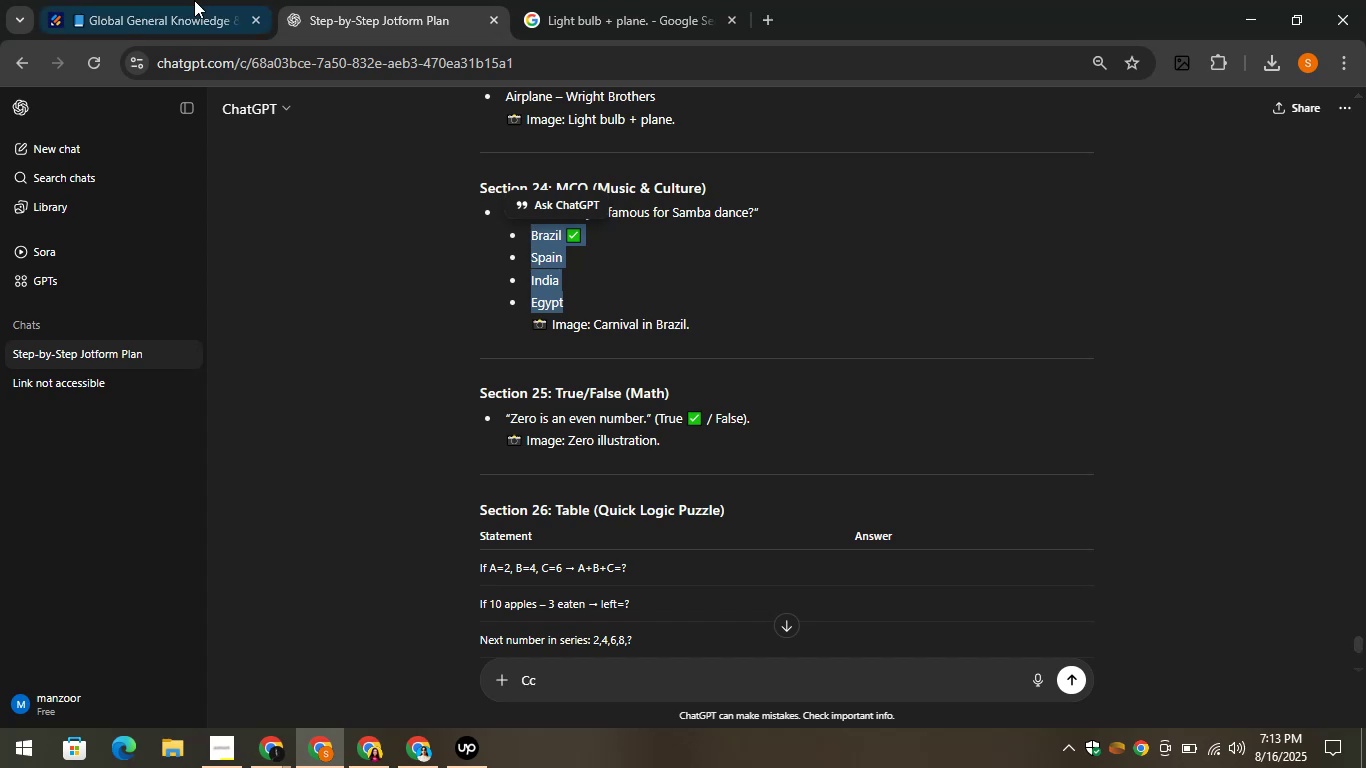 
left_click([157, 0])
 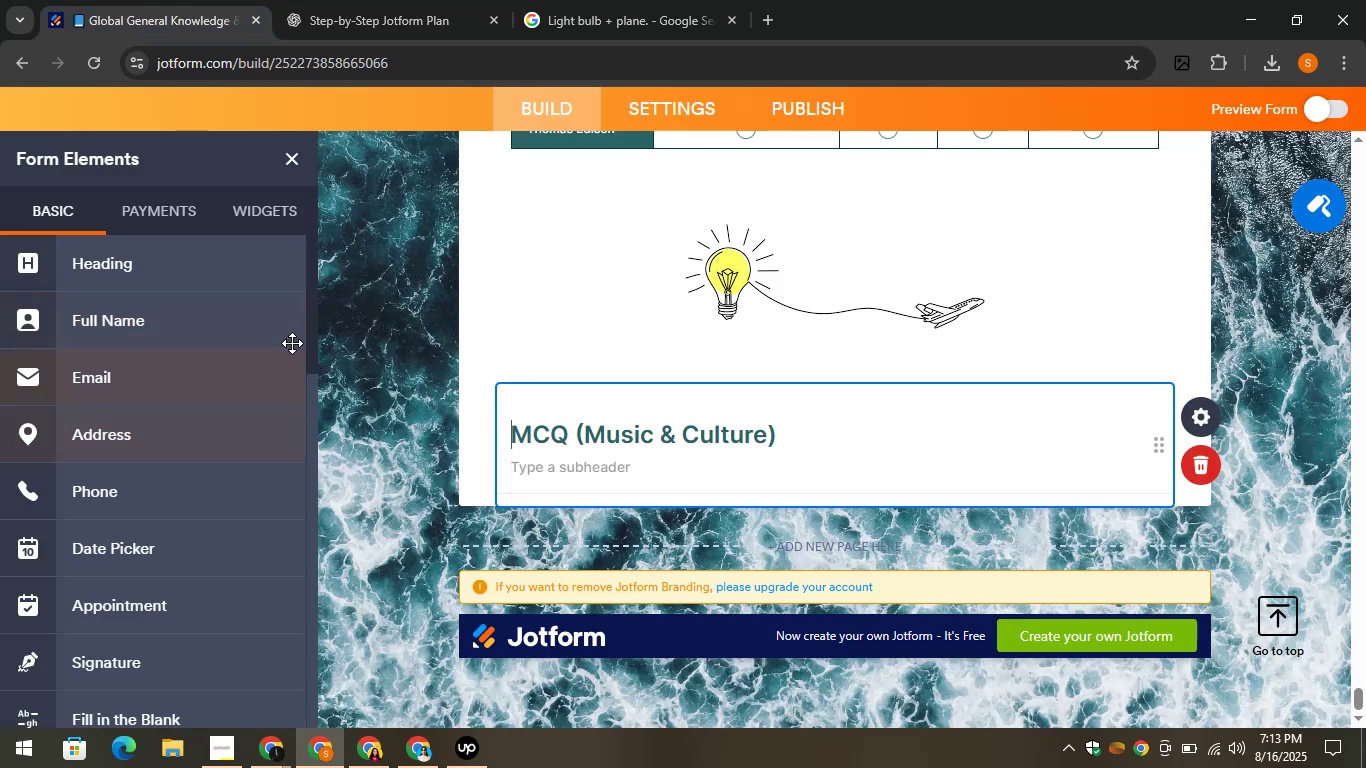 
left_click_drag(start_coordinate=[313, 357], to_coordinate=[286, 491])
 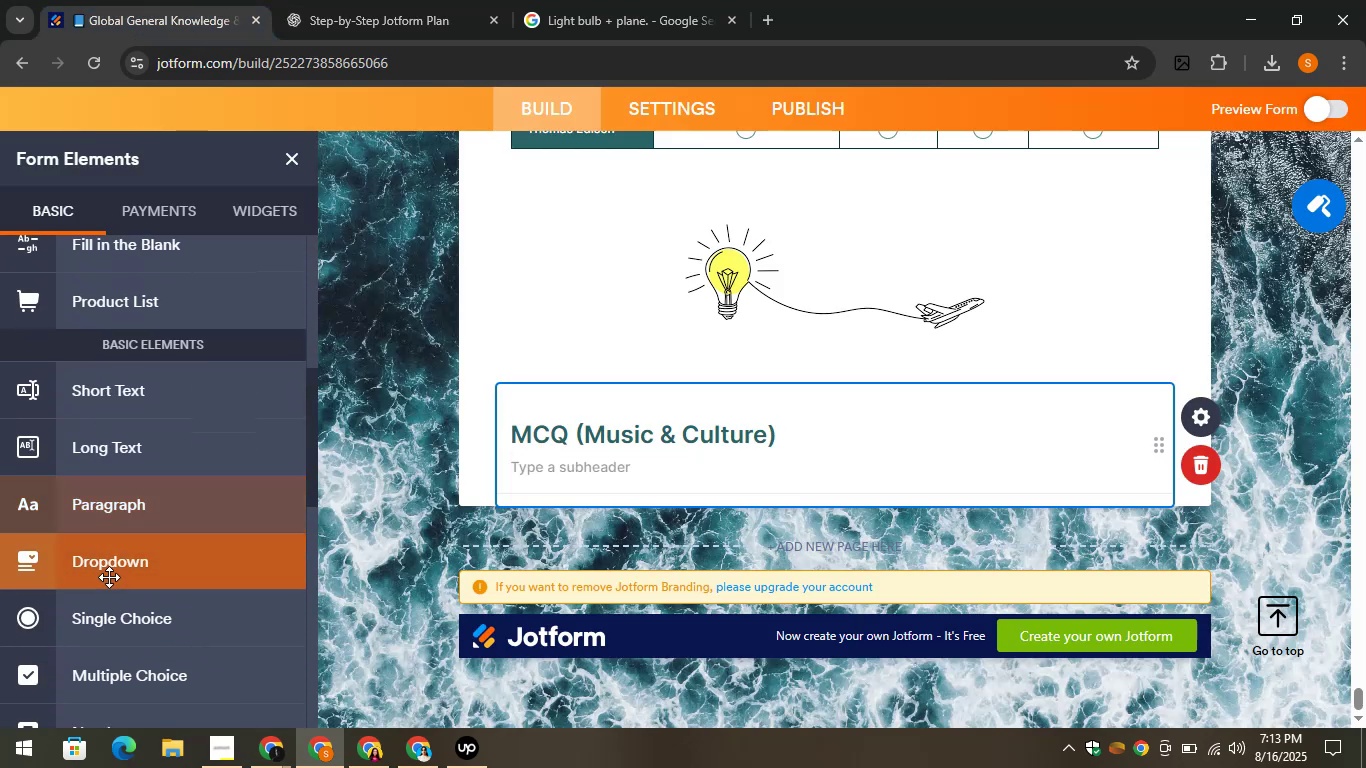 
left_click([109, 577])
 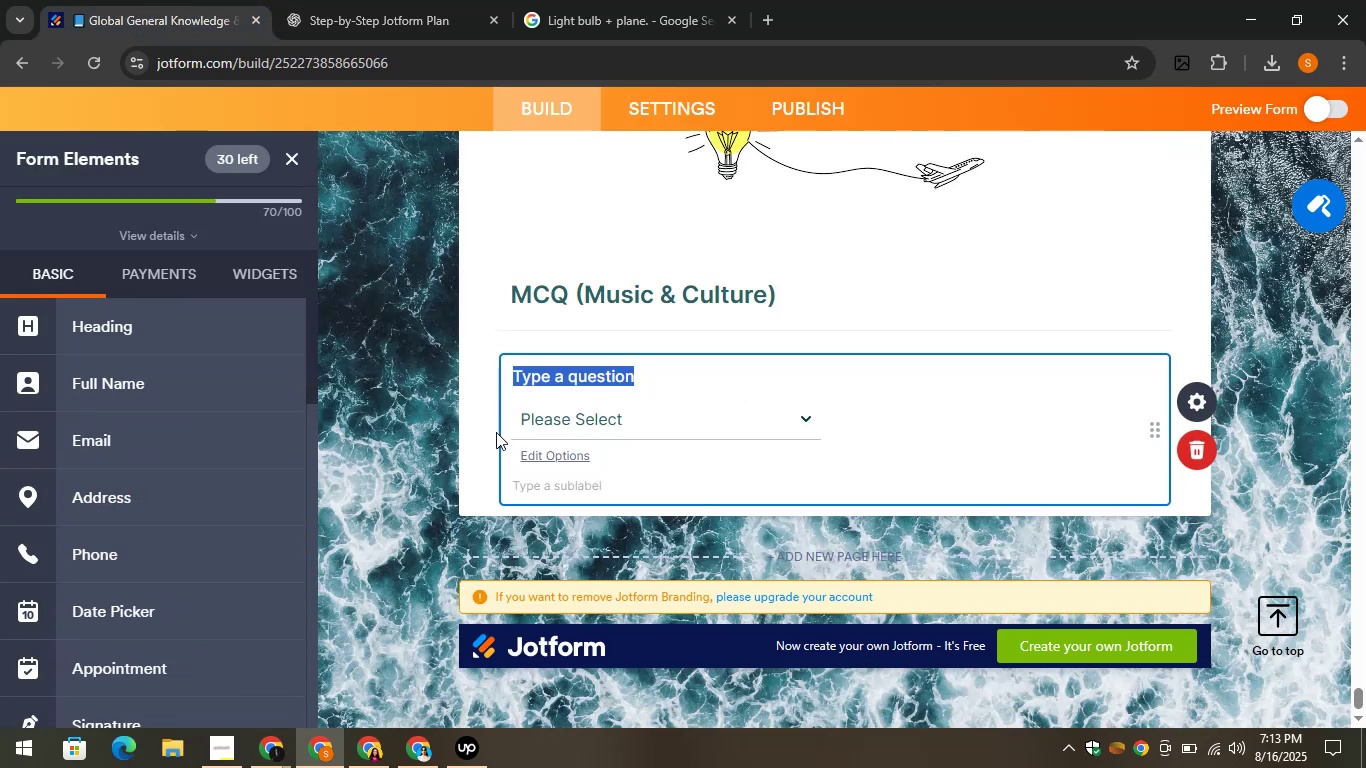 
key(Control+V)
 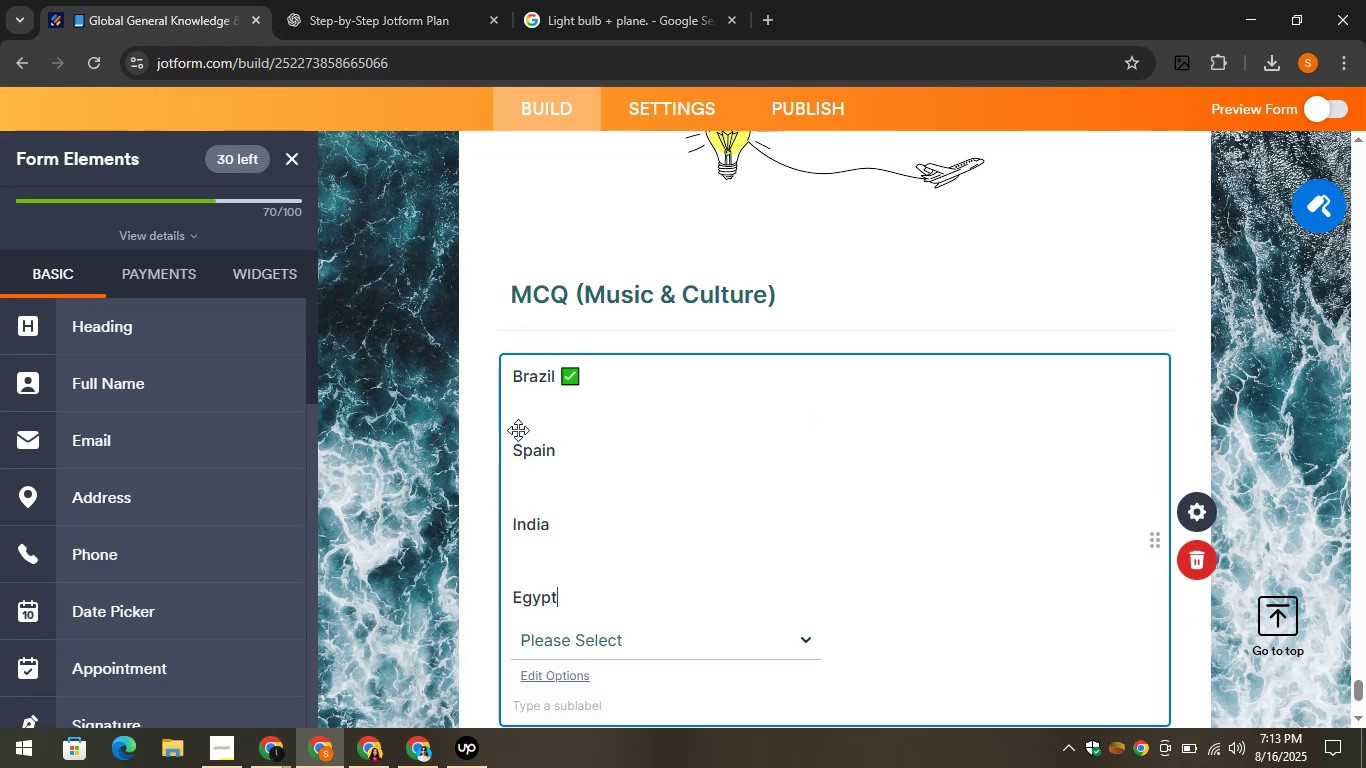 
key(Alt+AltLeft)
 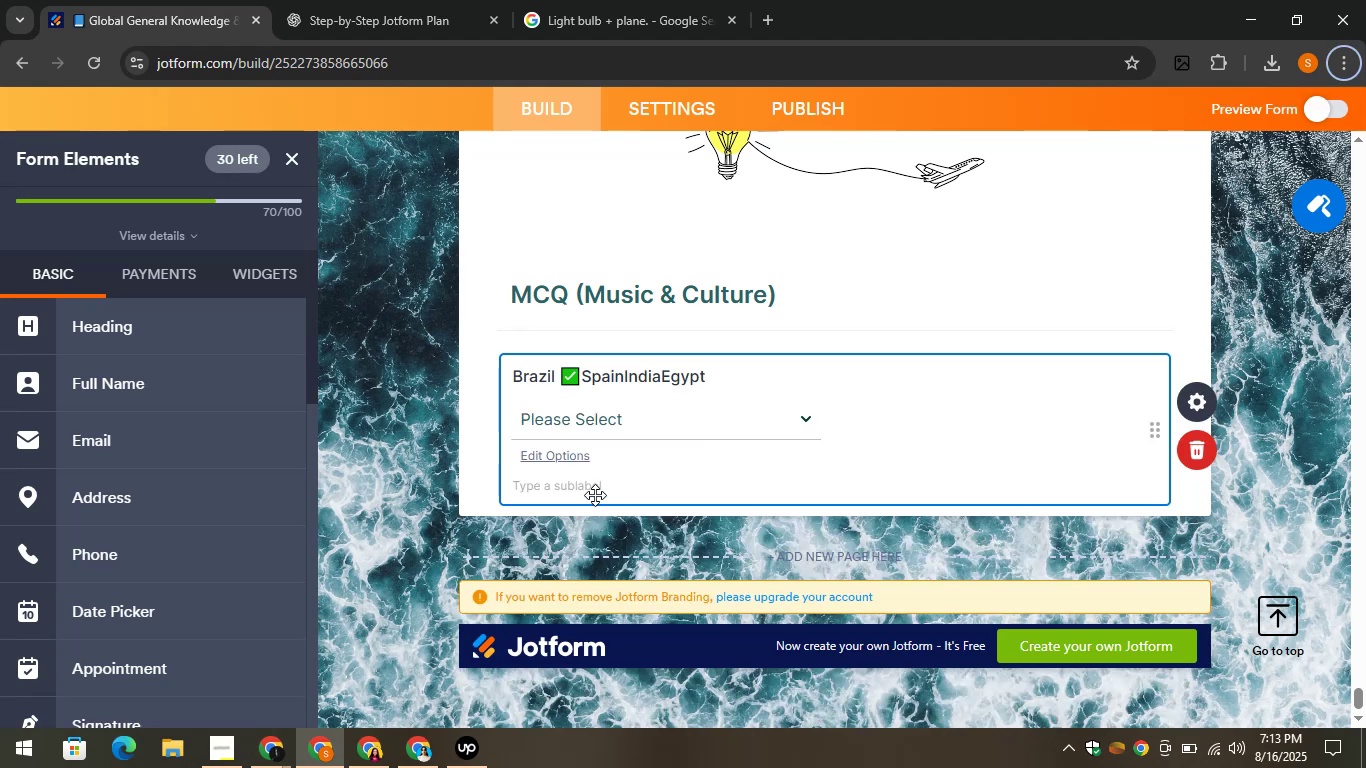 
mouse_move([601, 417])
 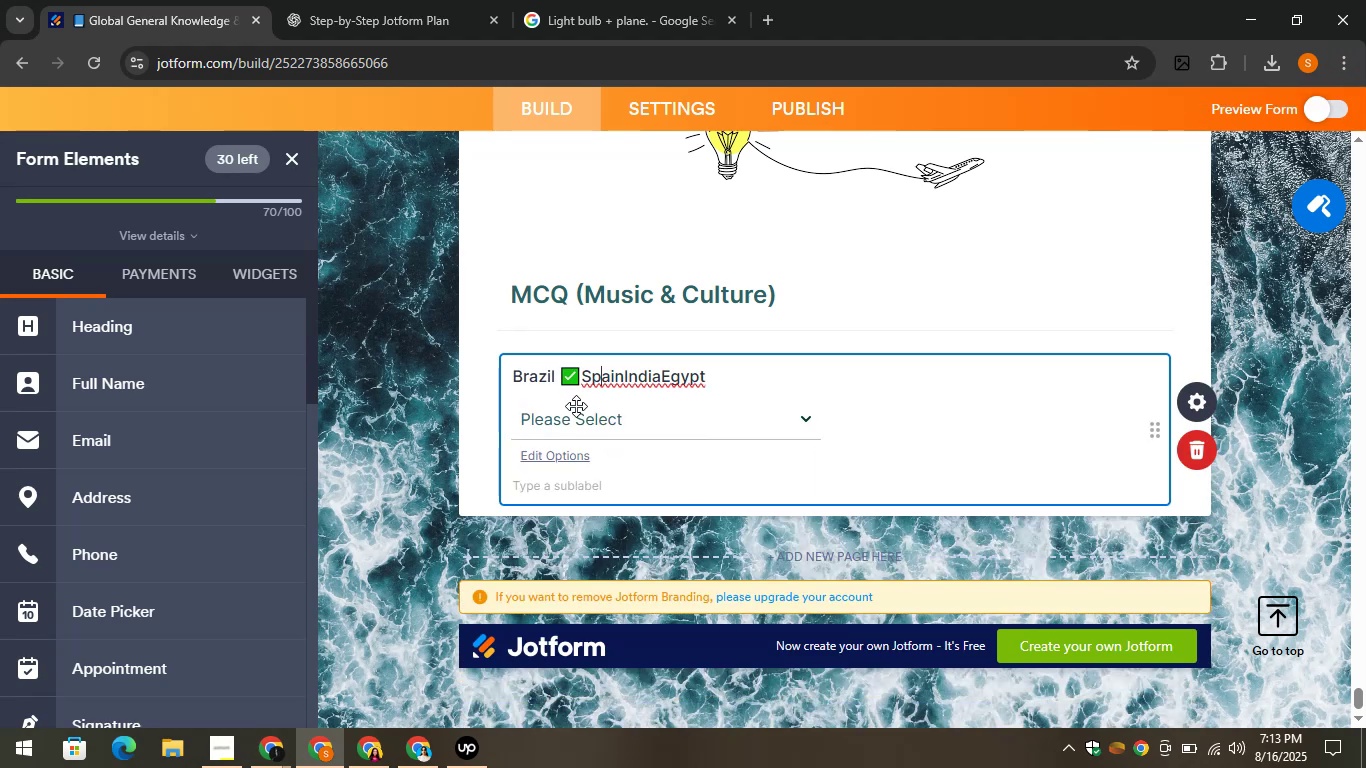 
key(Control+A)
 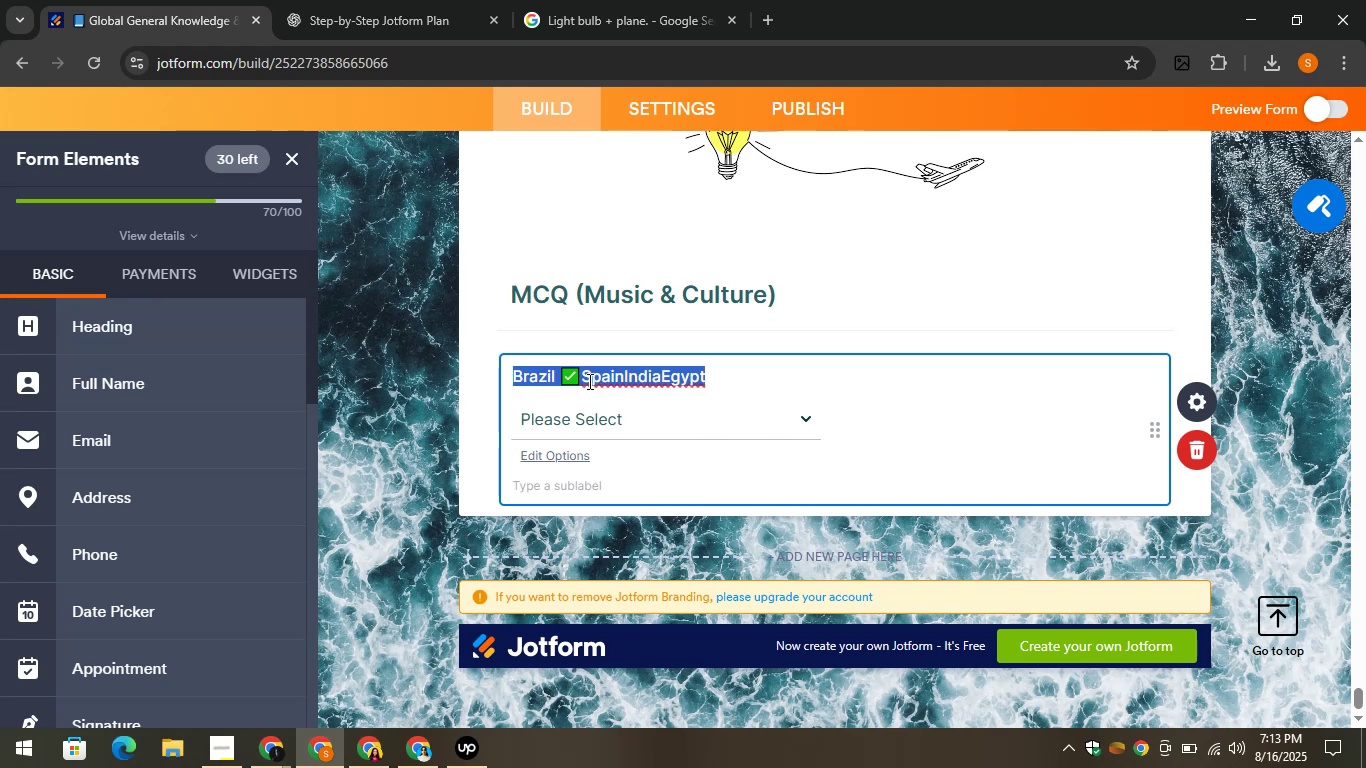 
key(Control+X)
 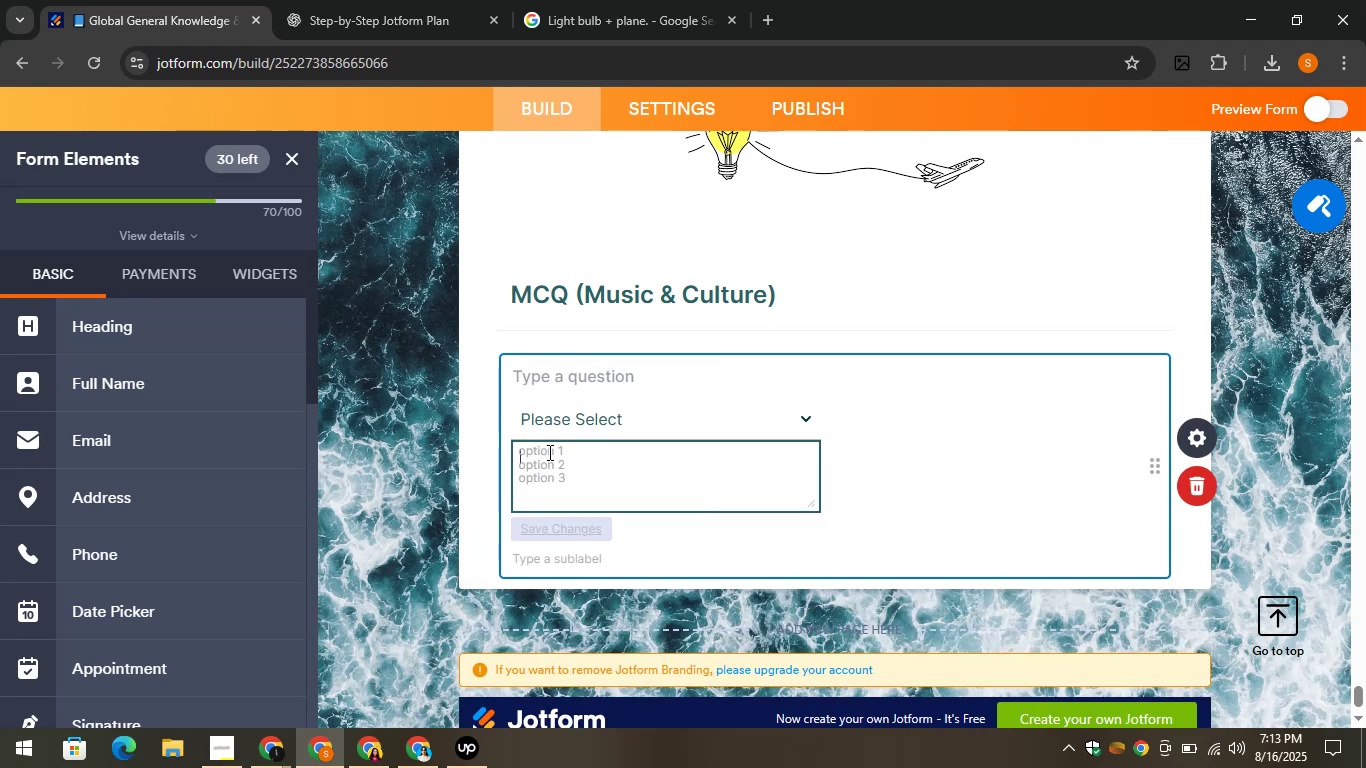 
key(Control+V)
 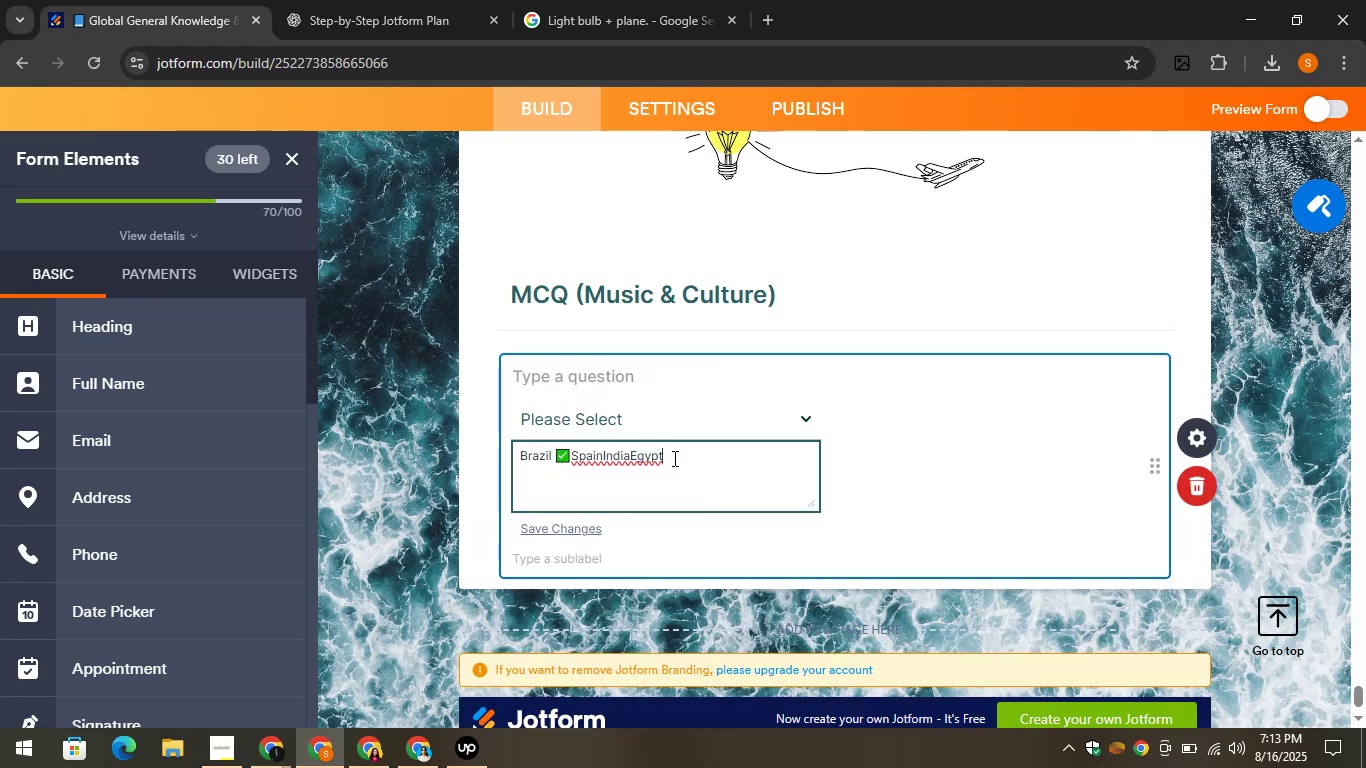 
key(Control+A)
 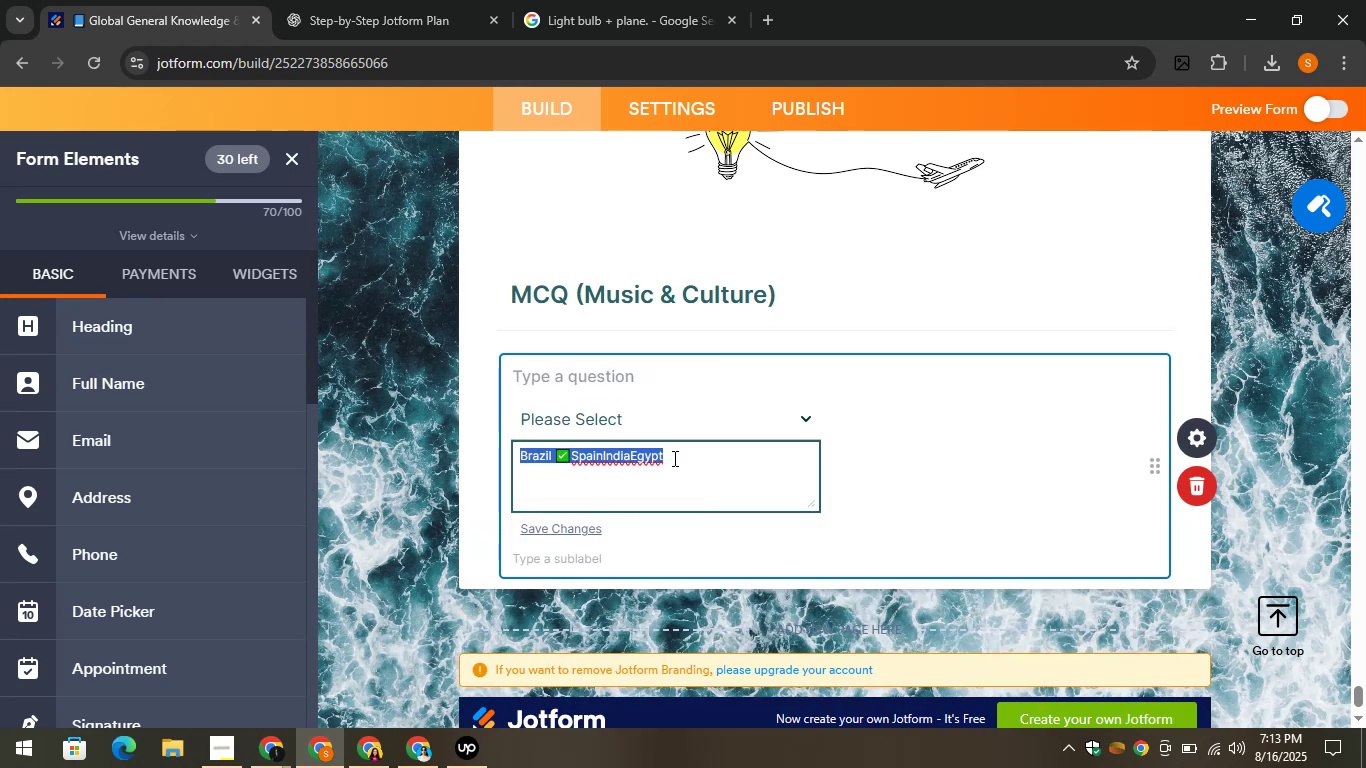 
key(Backspace)
 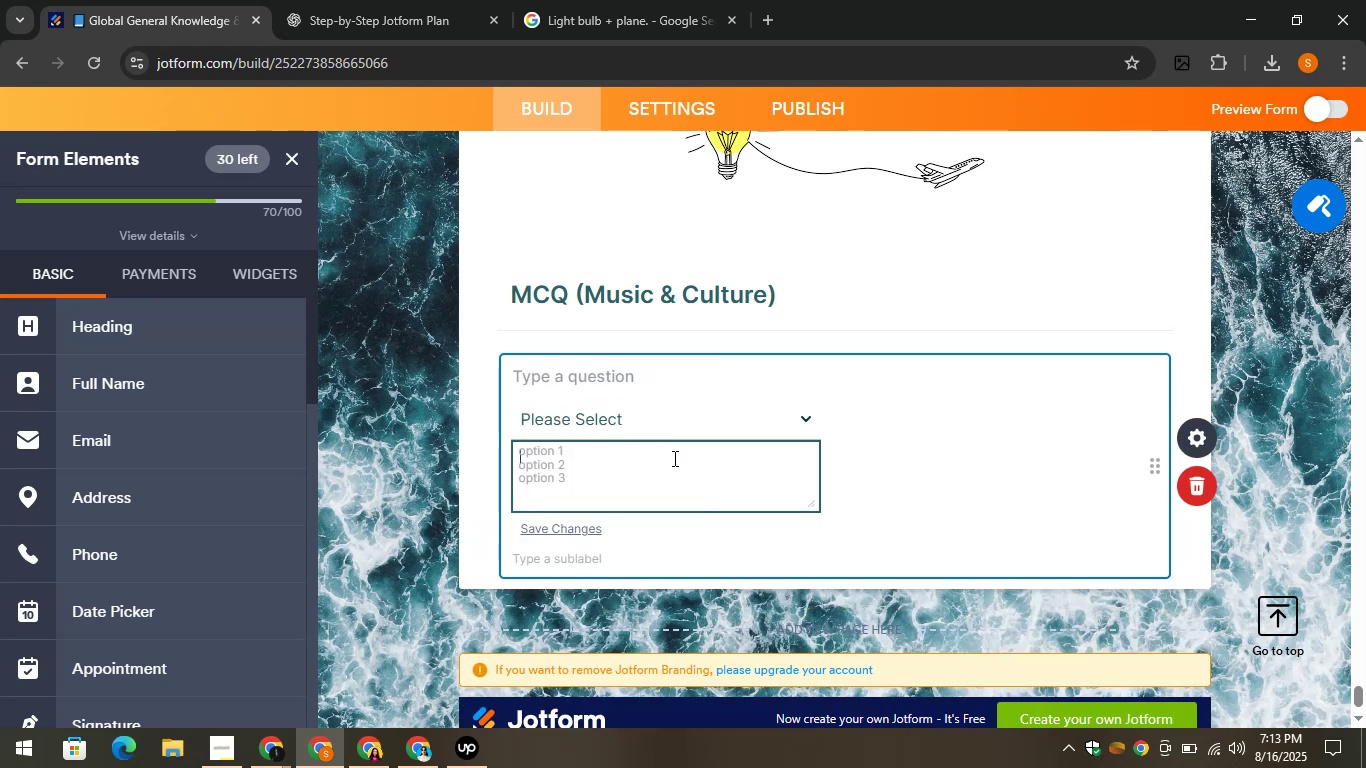 
key(Backspace)
 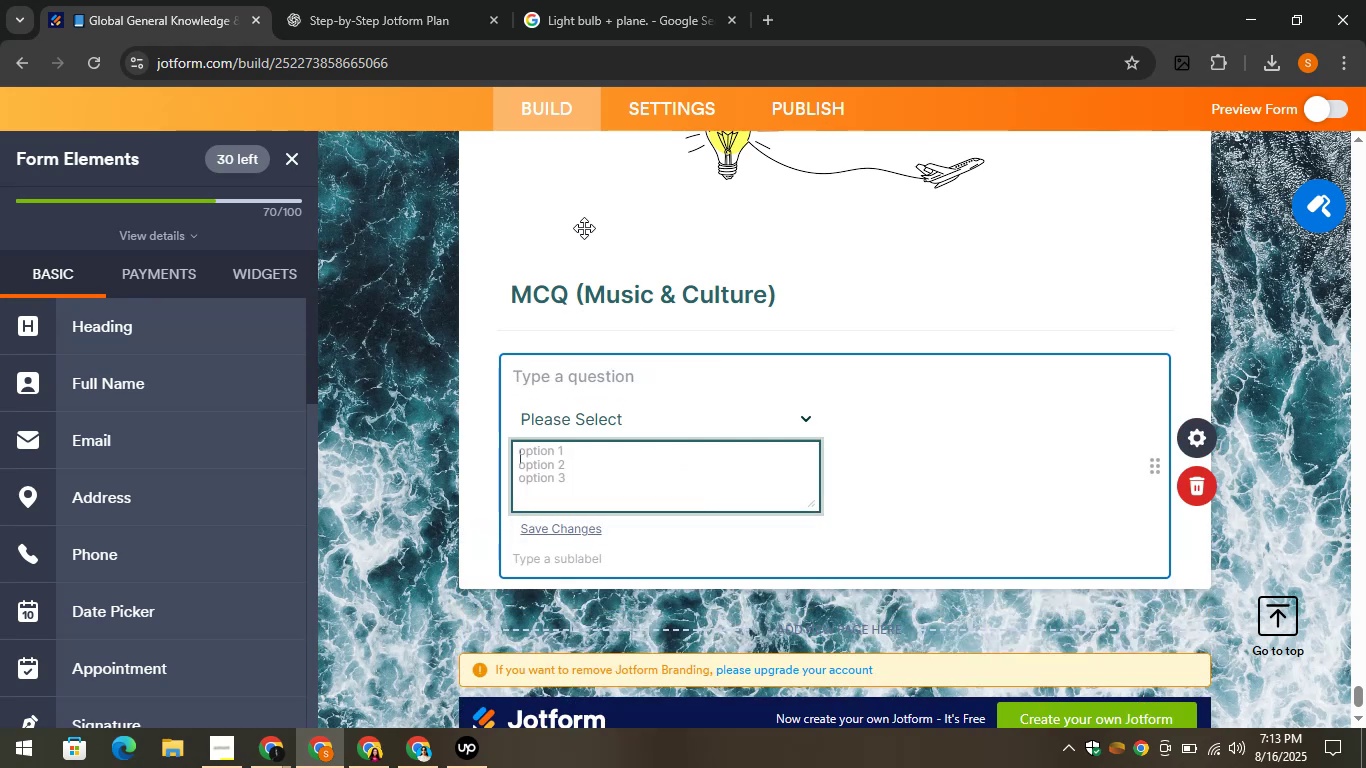 
left_click([300, 0])
 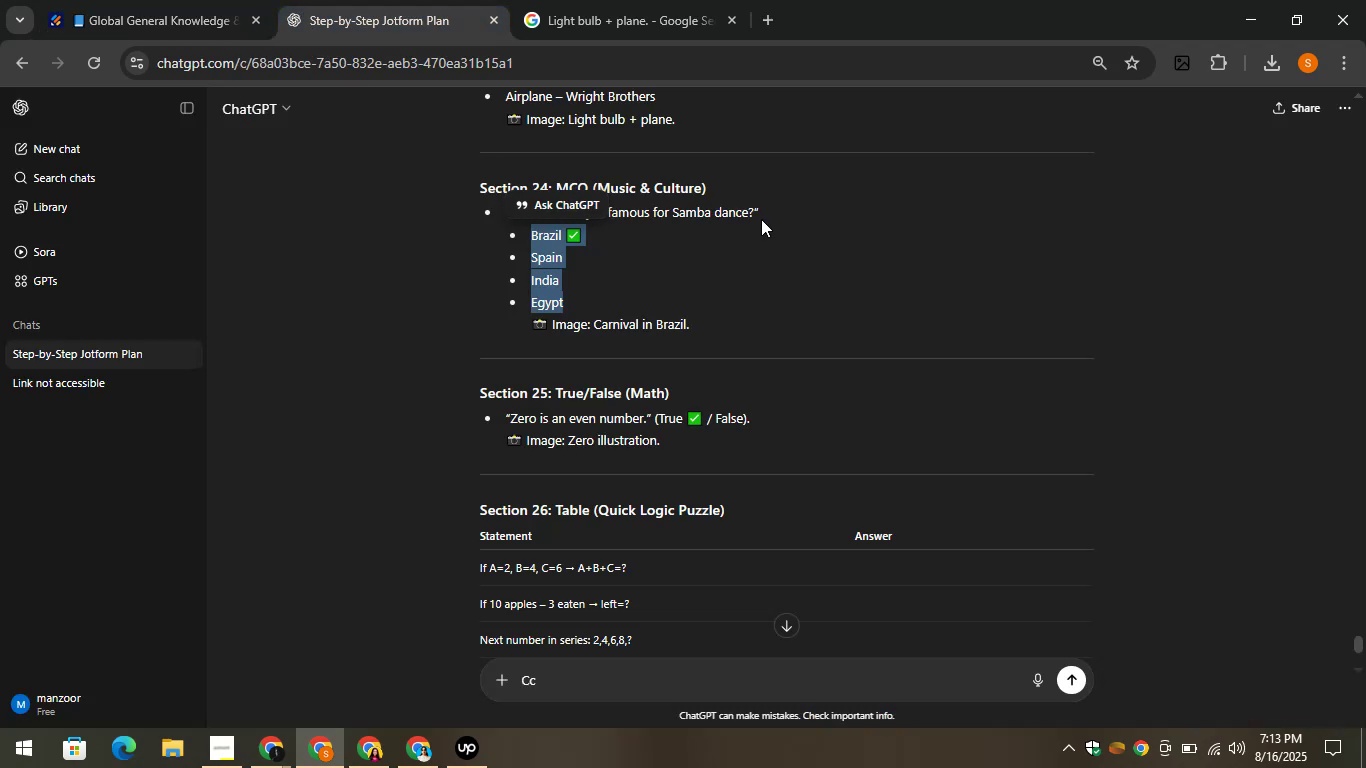 
left_click_drag(start_coordinate=[752, 217], to_coordinate=[515, 203])
 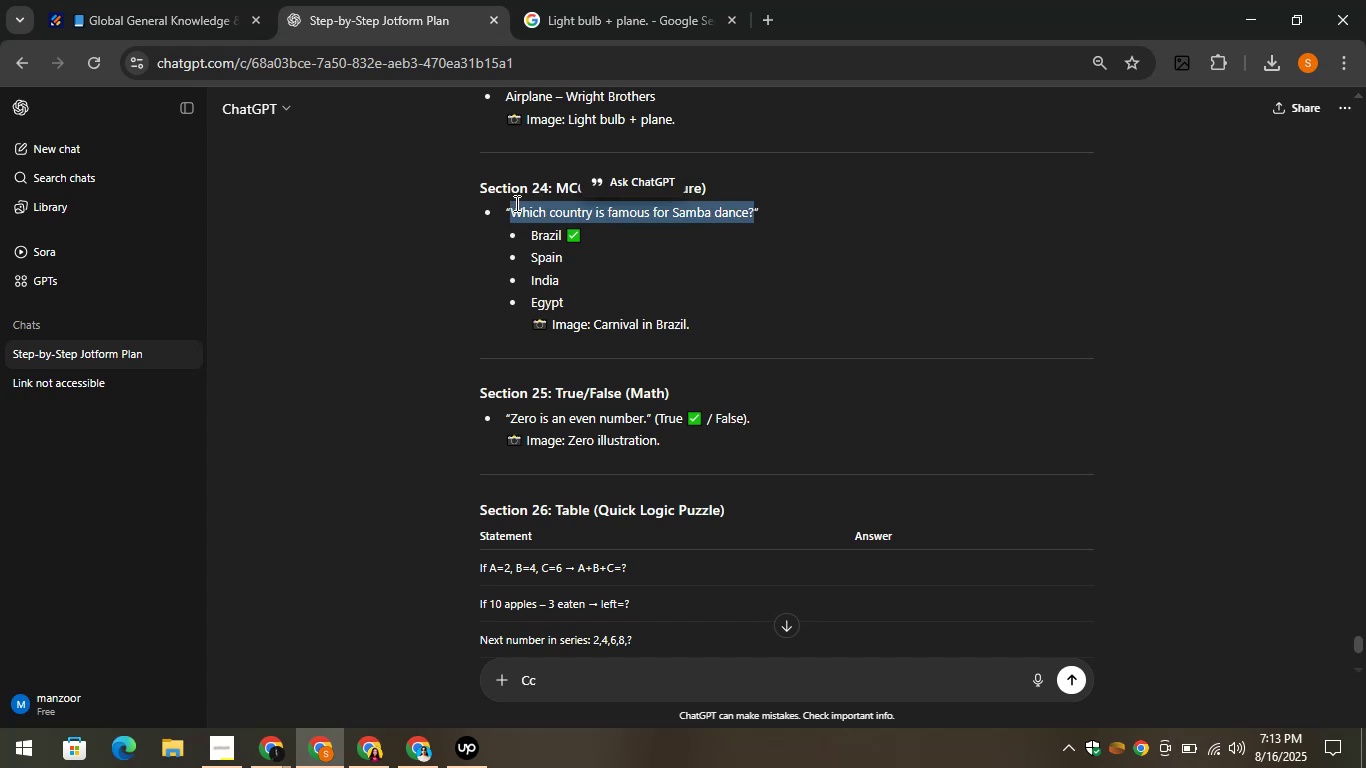 
key(Control+C)
 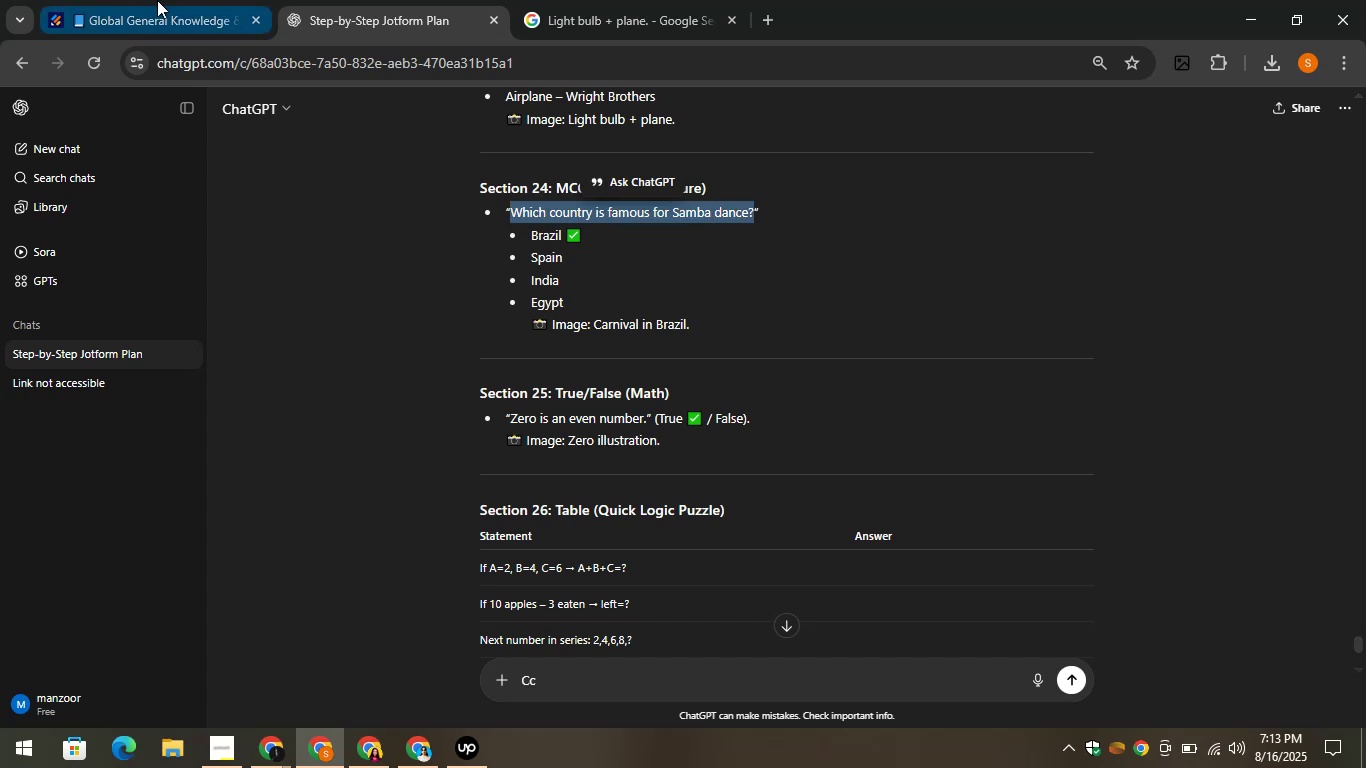 
left_click([153, 0])
 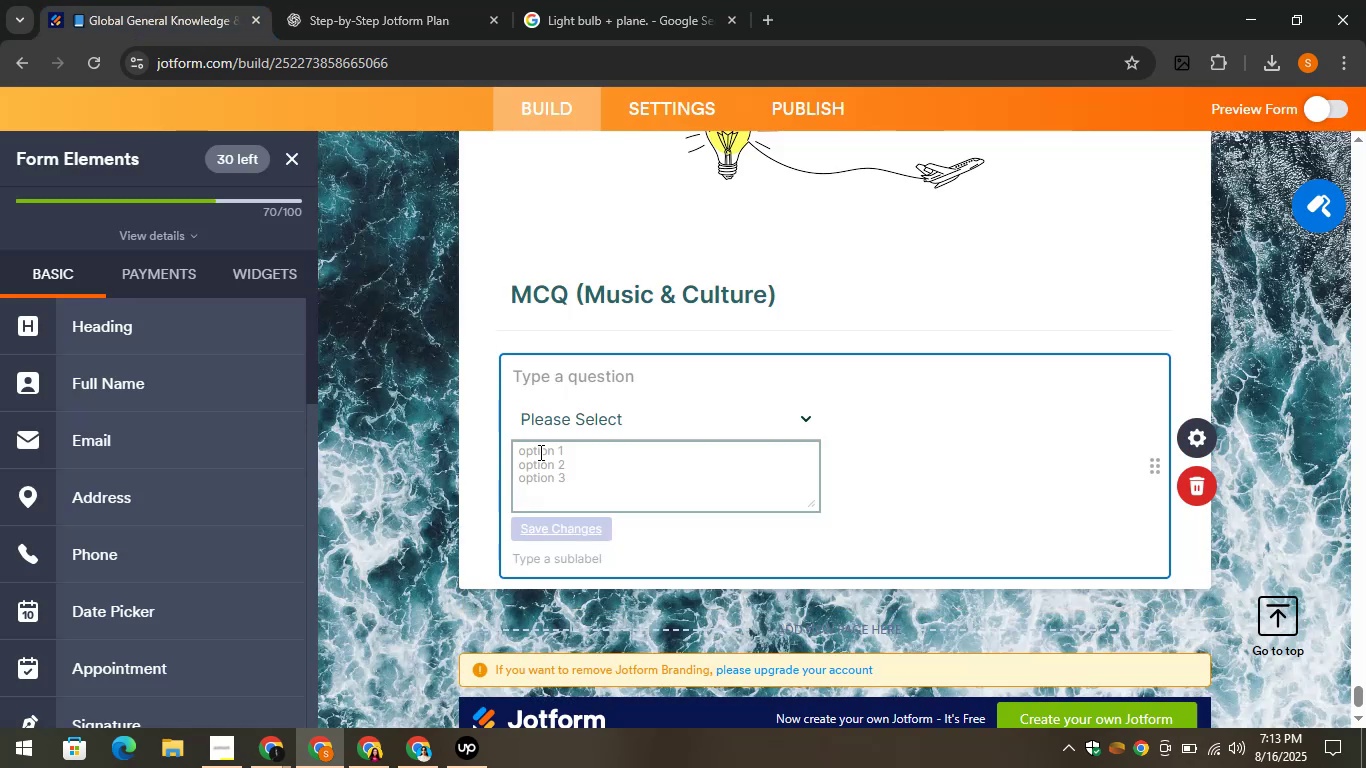 
key(Control+V)
 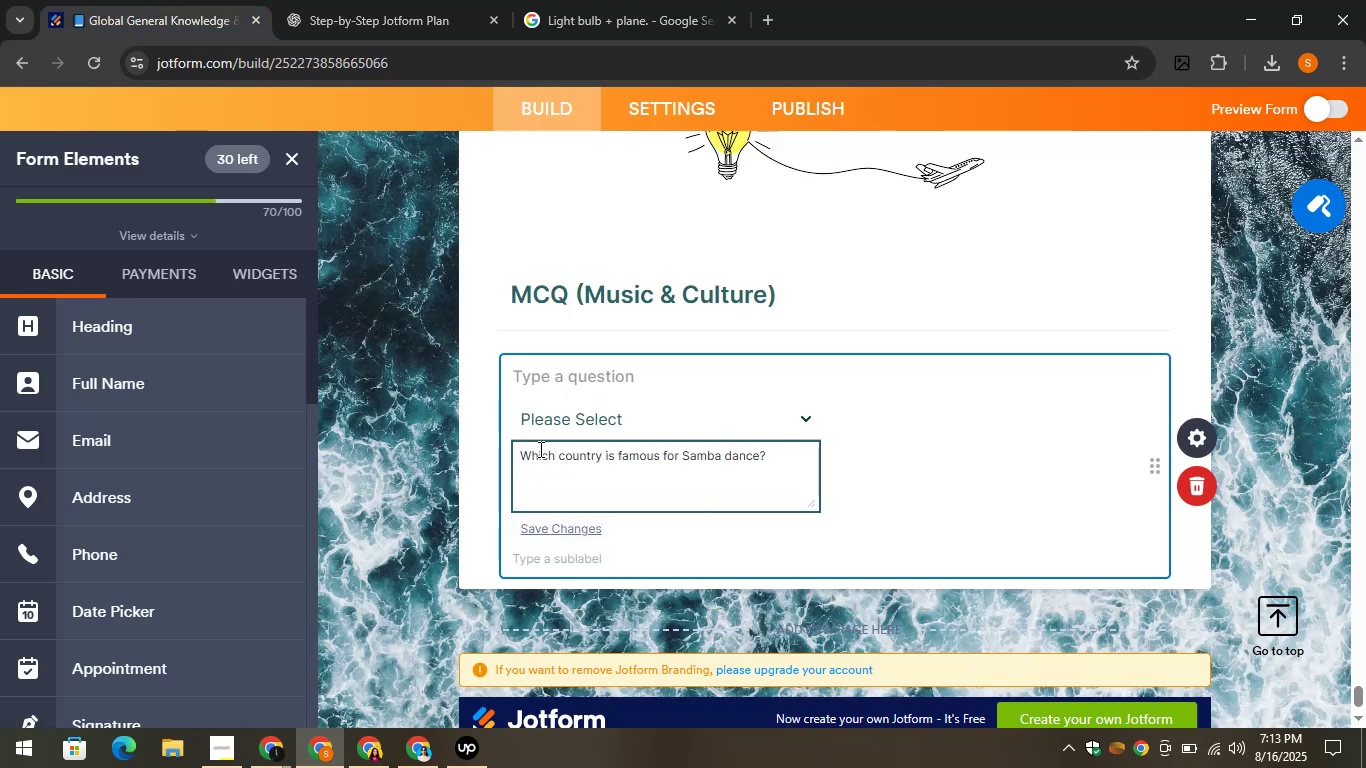 
key(Control+A)
 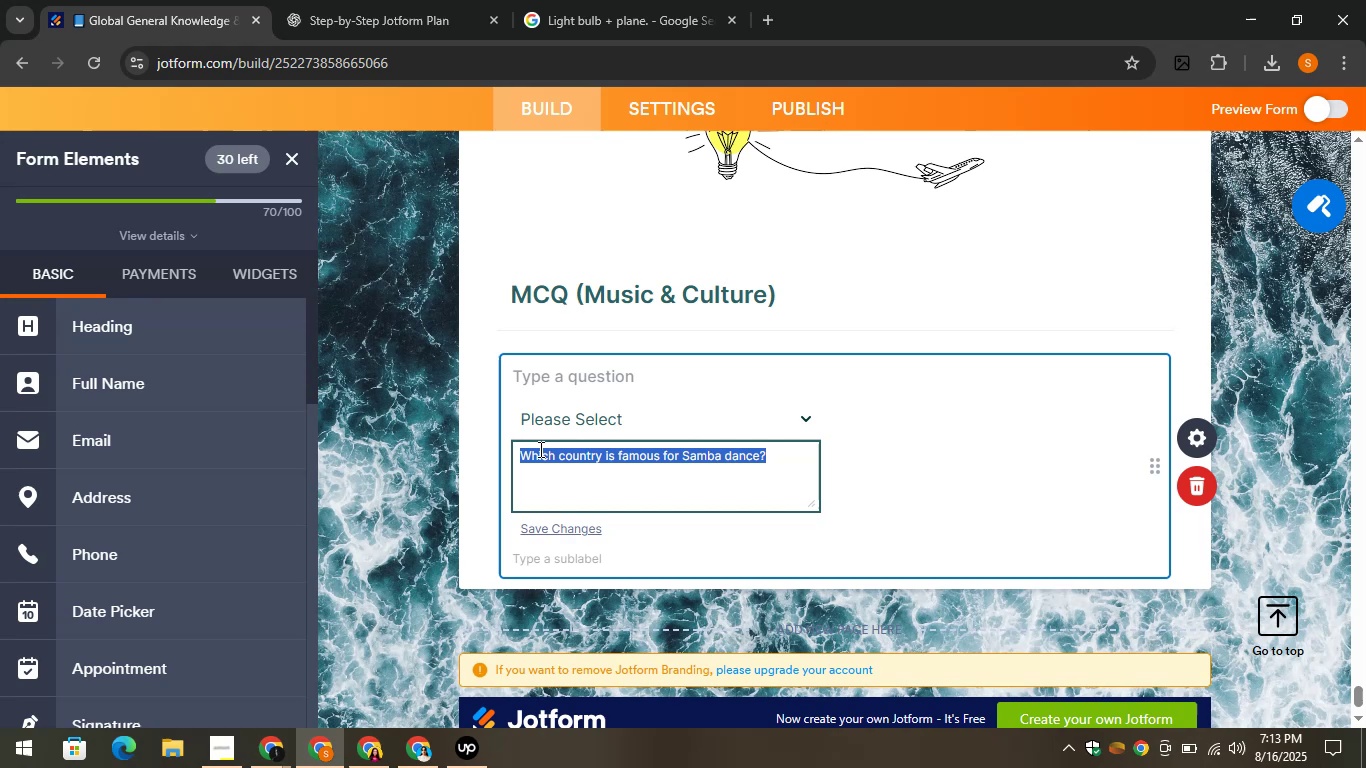 
key(Control+X)
 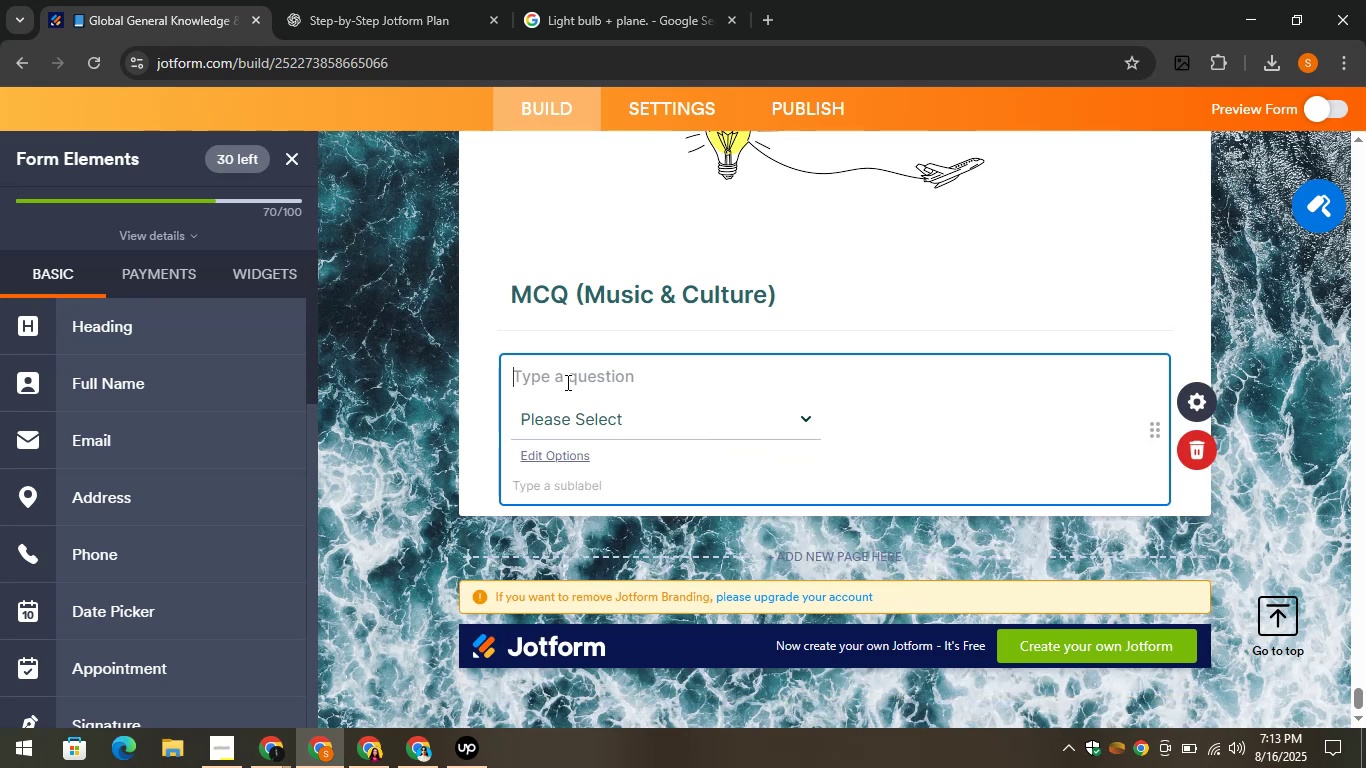 
key(Control+V)
 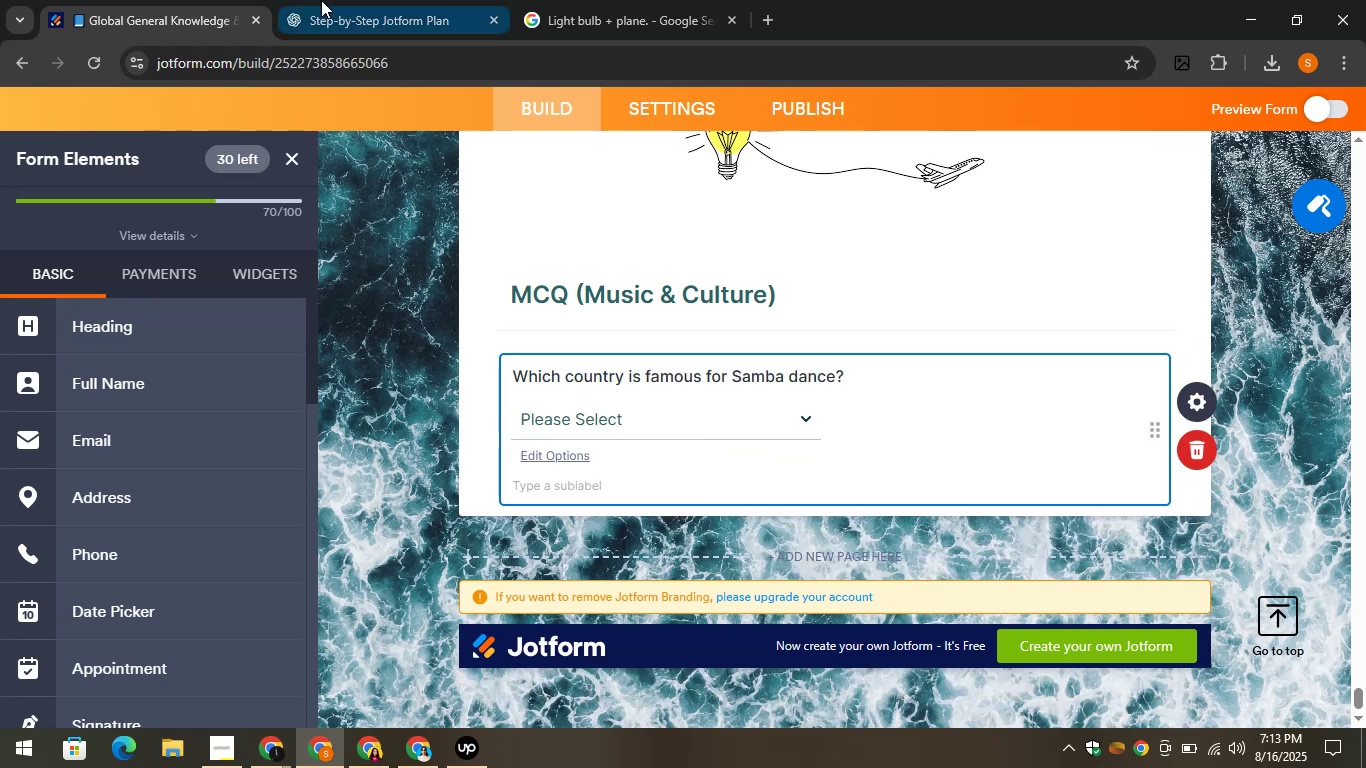 
left_click([321, 0])
 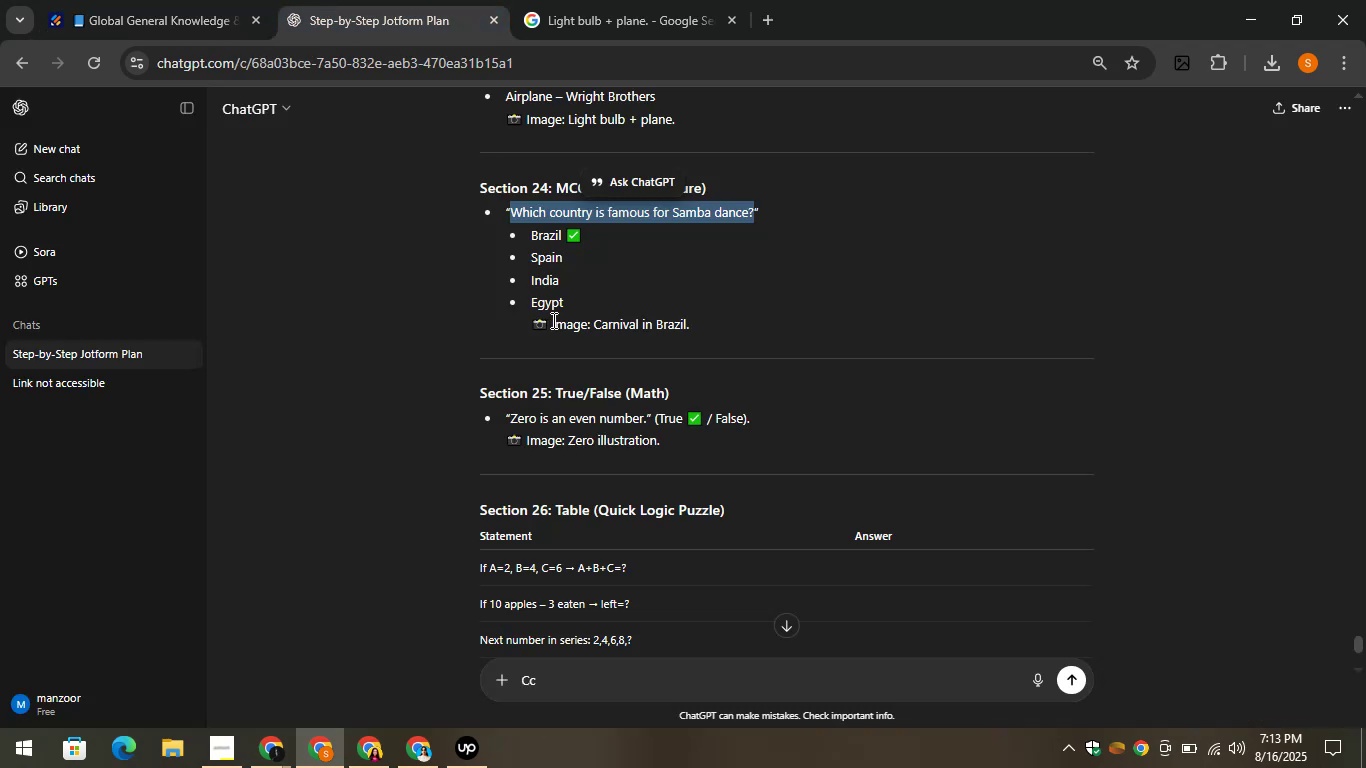 
left_click_drag(start_coordinate=[566, 315], to_coordinate=[545, 276])
 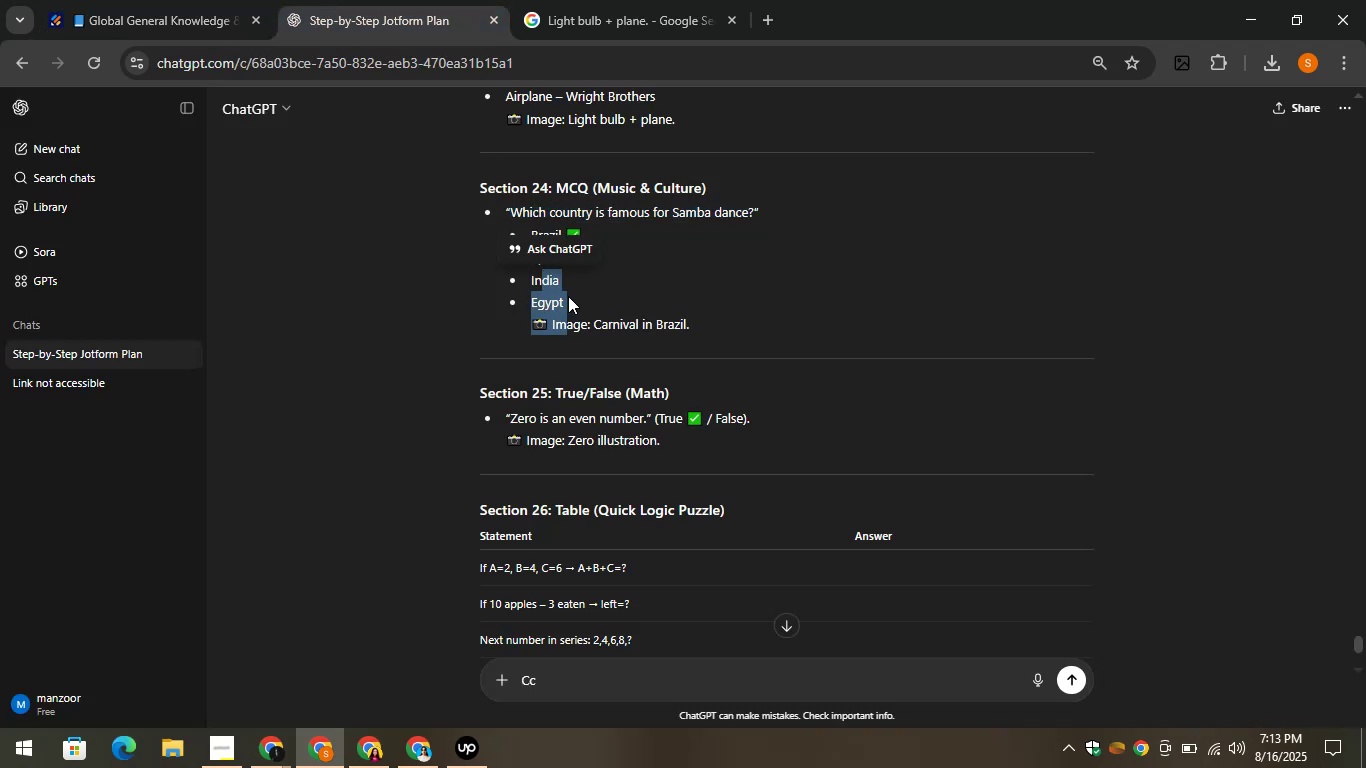 
left_click([568, 296])
 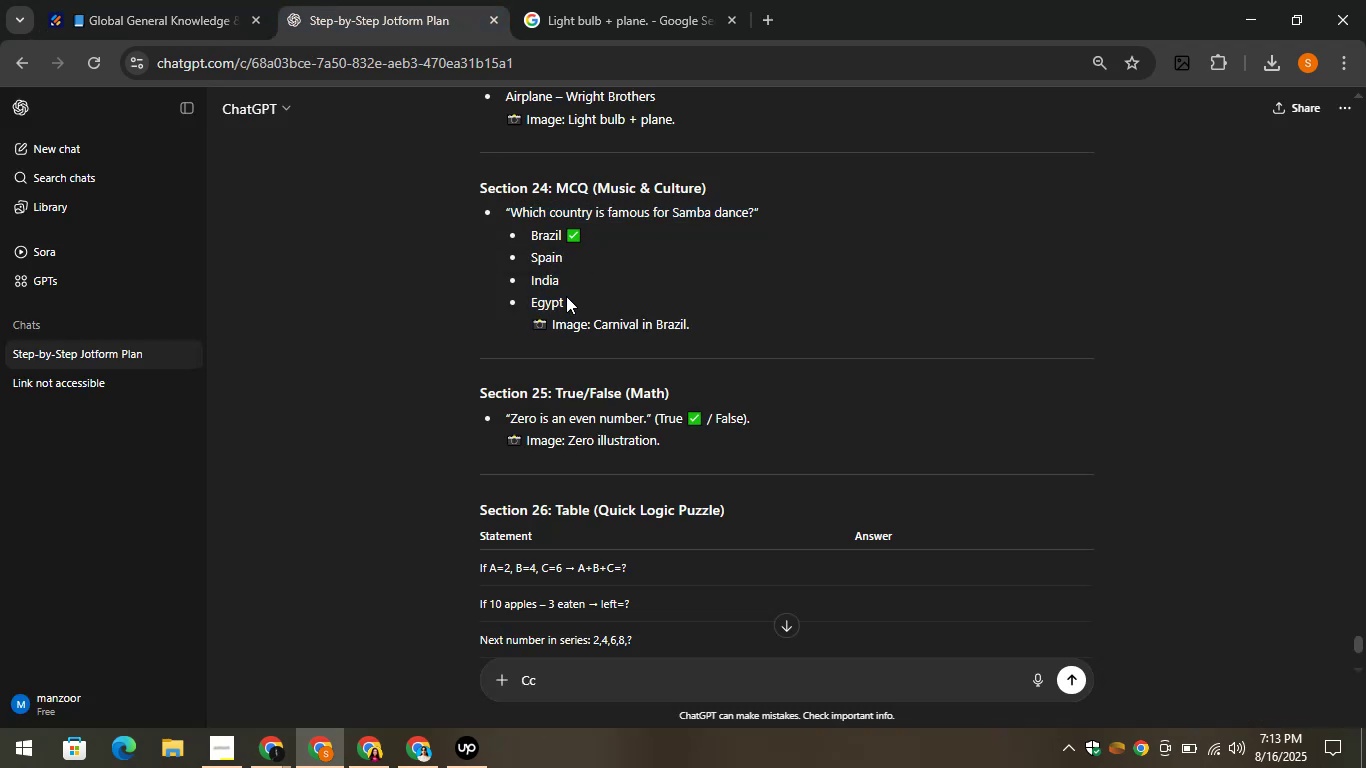 
left_click_drag(start_coordinate=[565, 296], to_coordinate=[530, 241])
 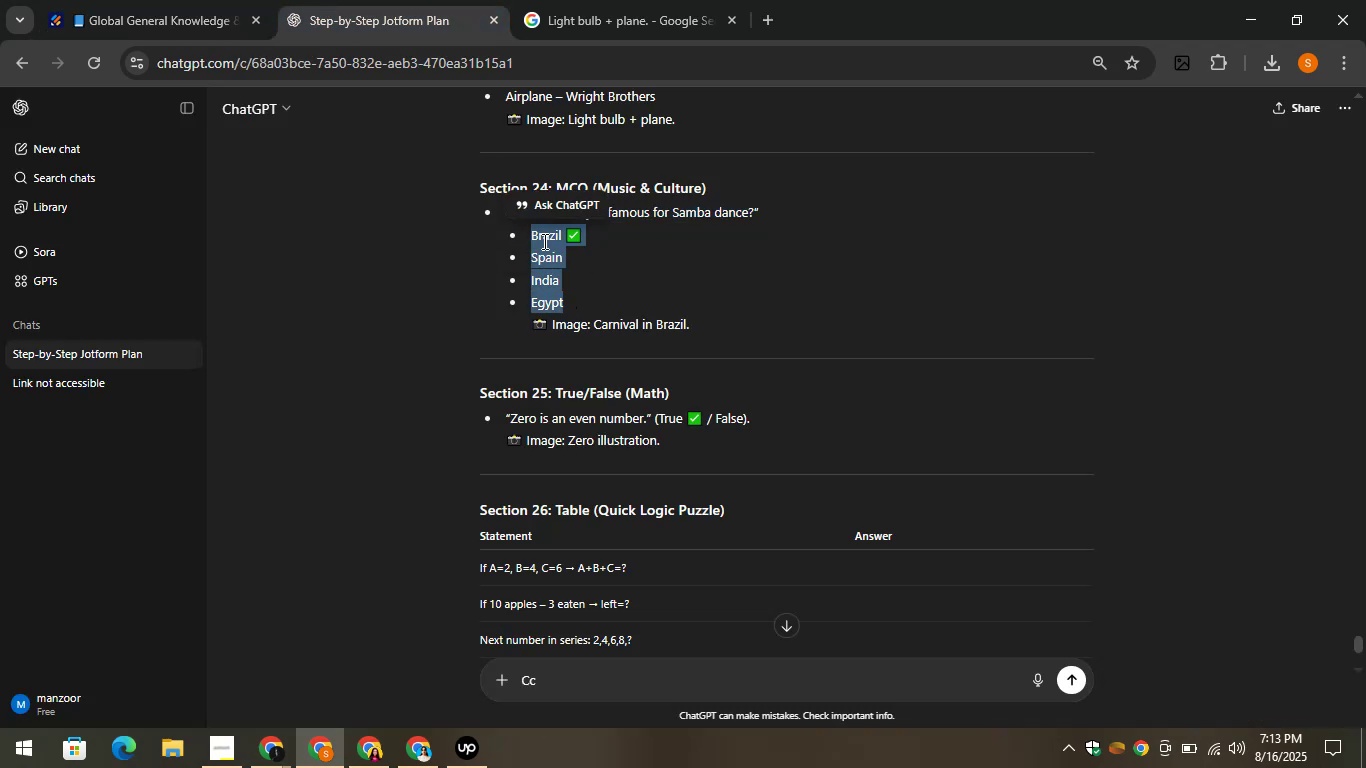 
key(Space)
 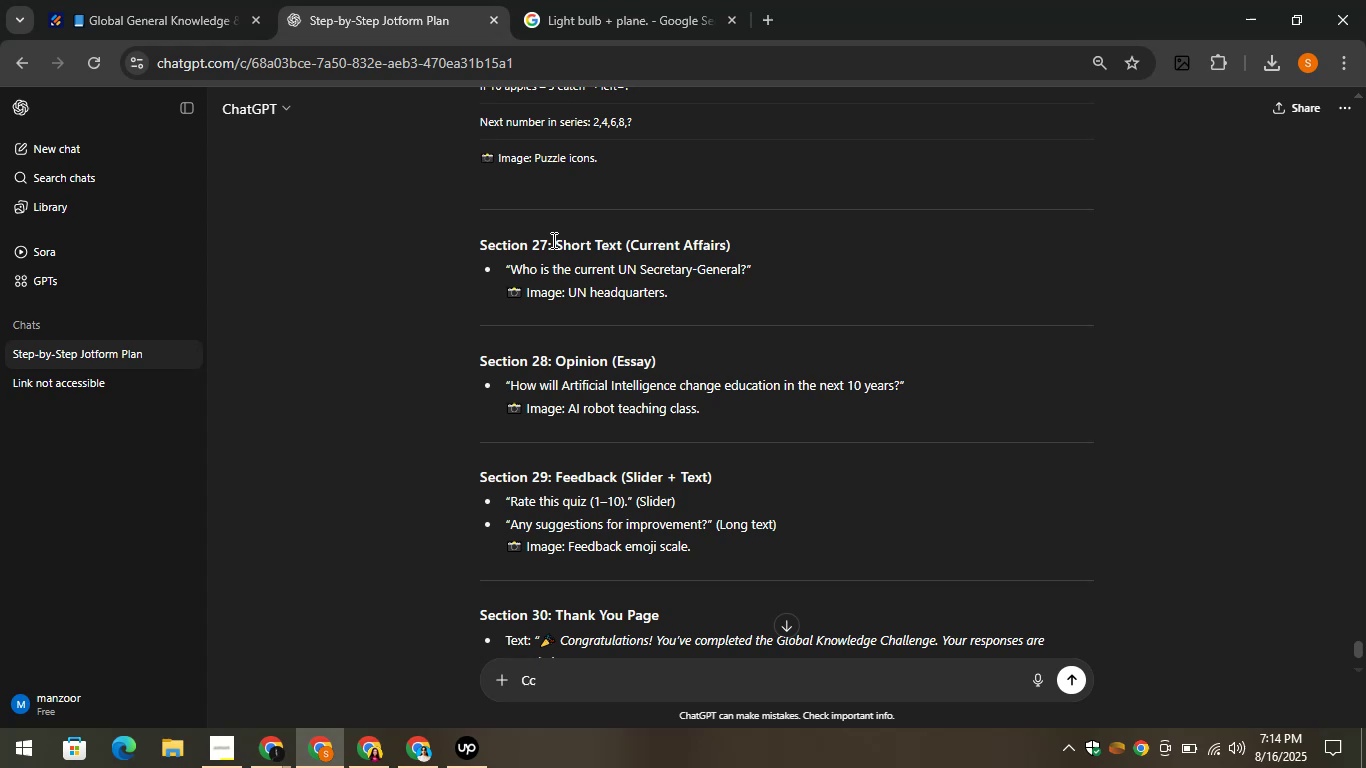 
key(ArrowUp)
 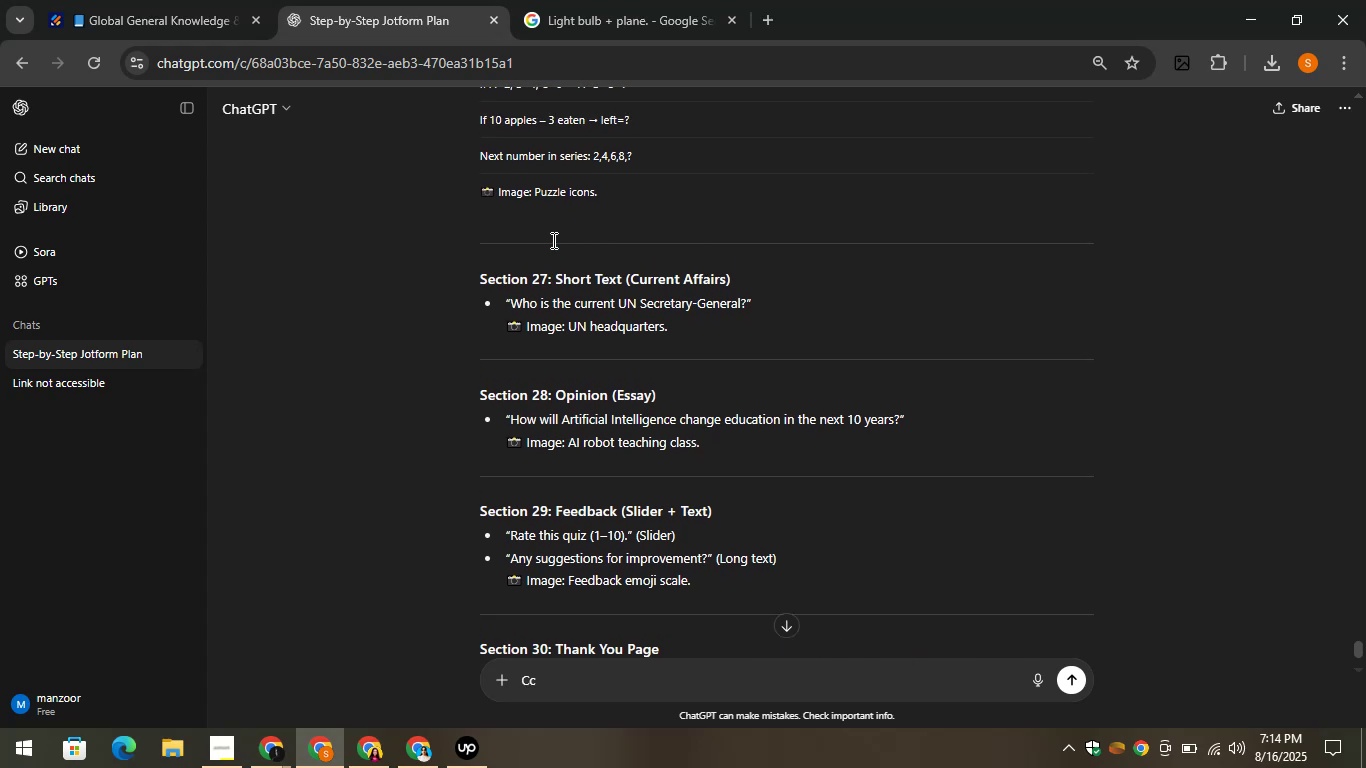 
key(ArrowUp)
 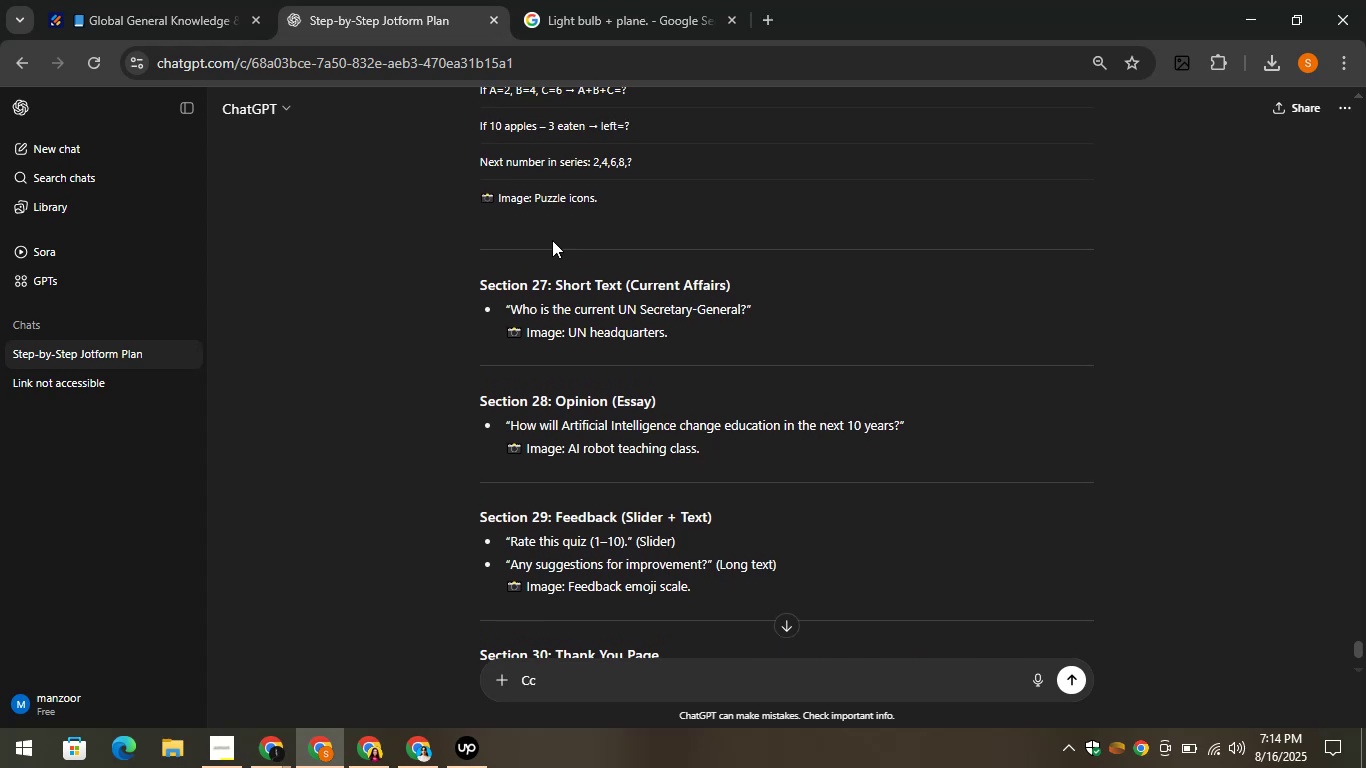 
key(ArrowRight)
 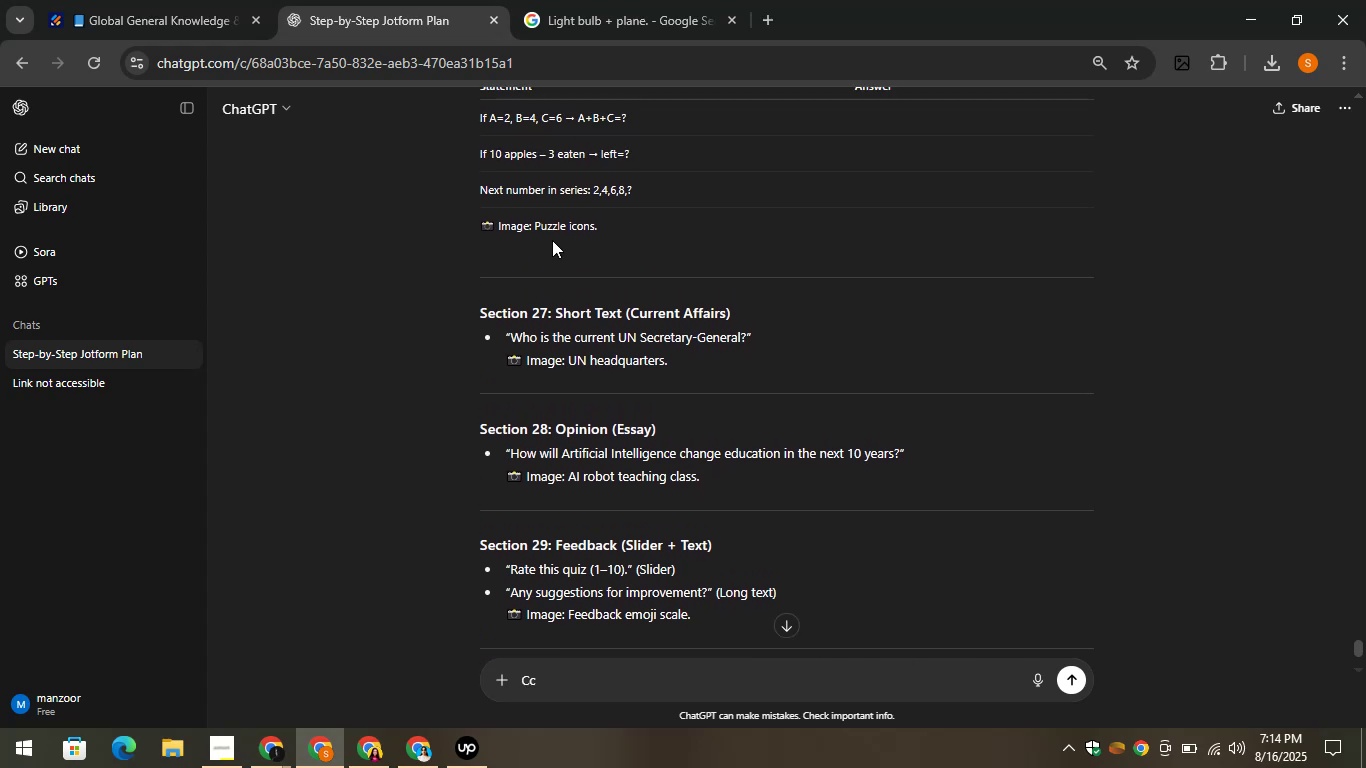 
key(ArrowUp)
 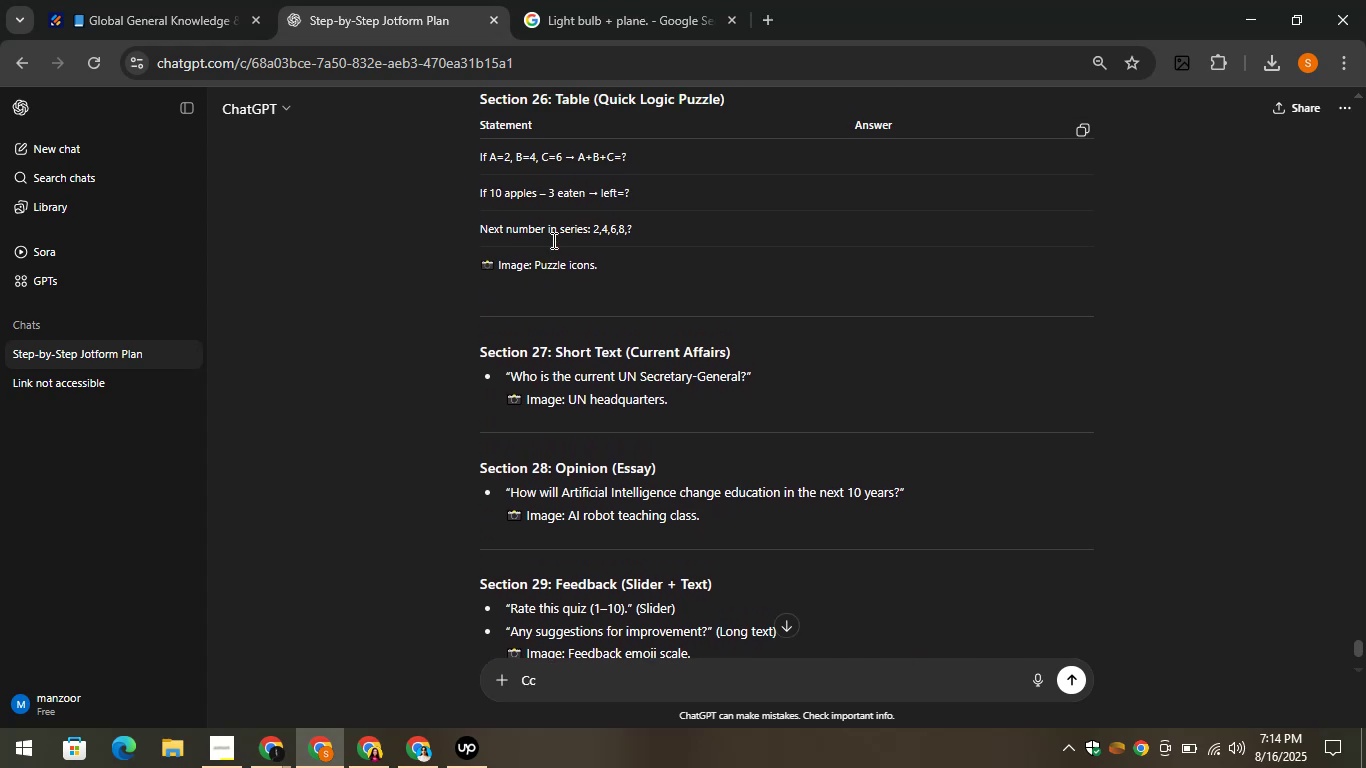 
key(ArrowUp)
 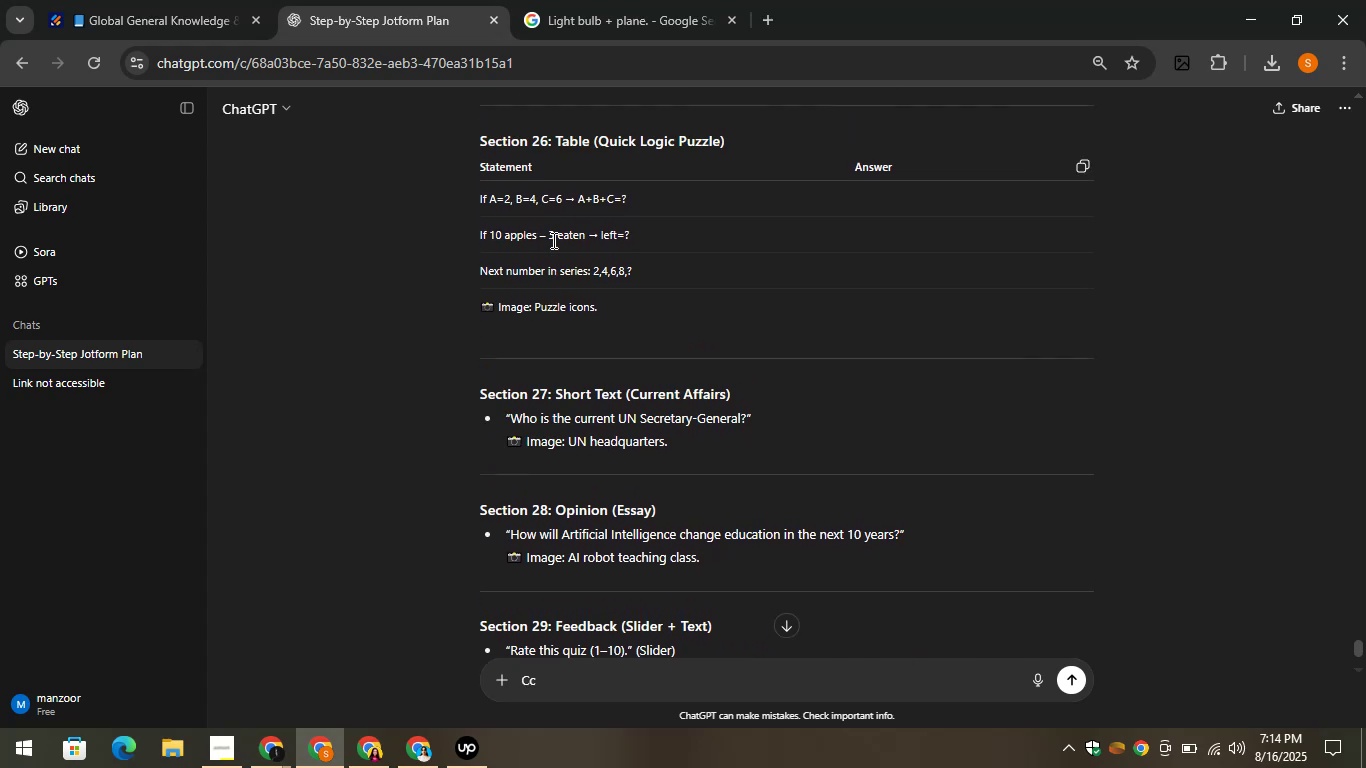 
key(ArrowUp)
 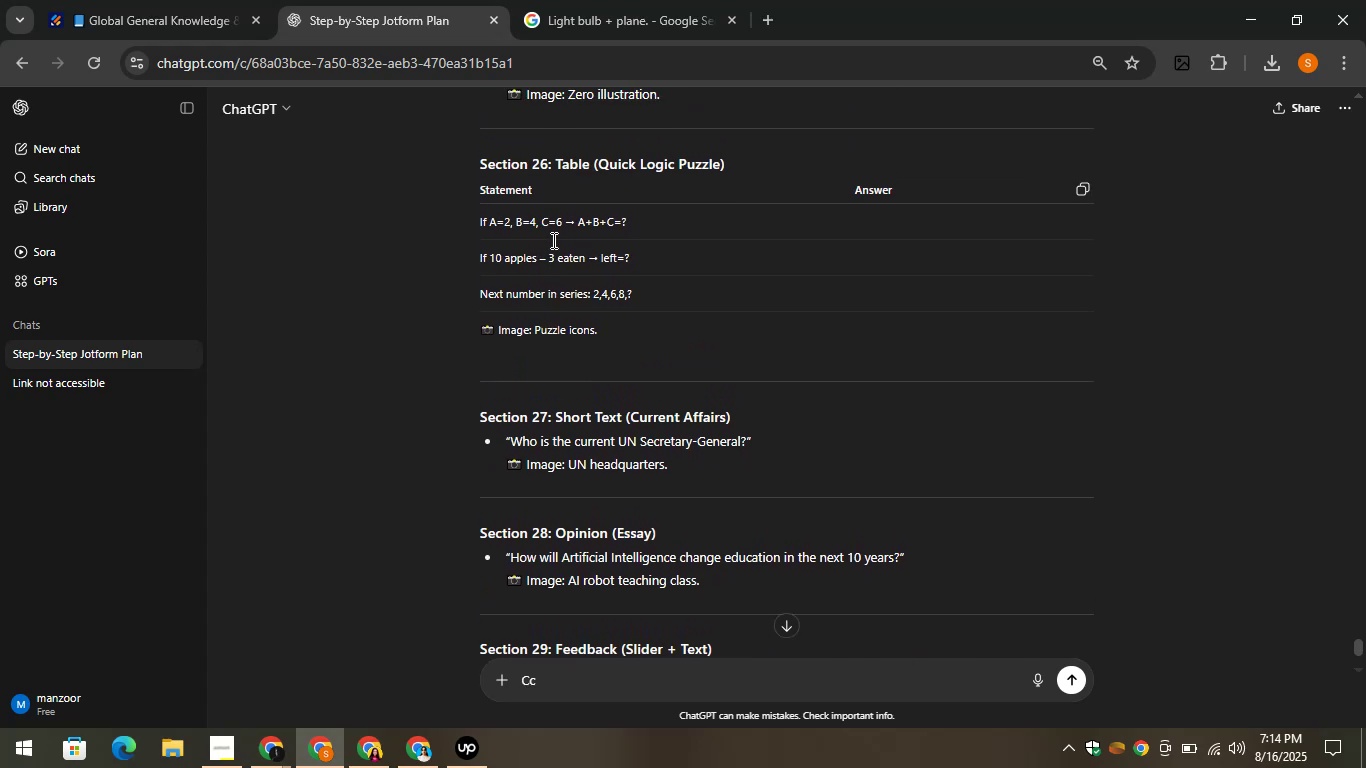 
hold_key(key=ArrowUp, duration=0.88)
 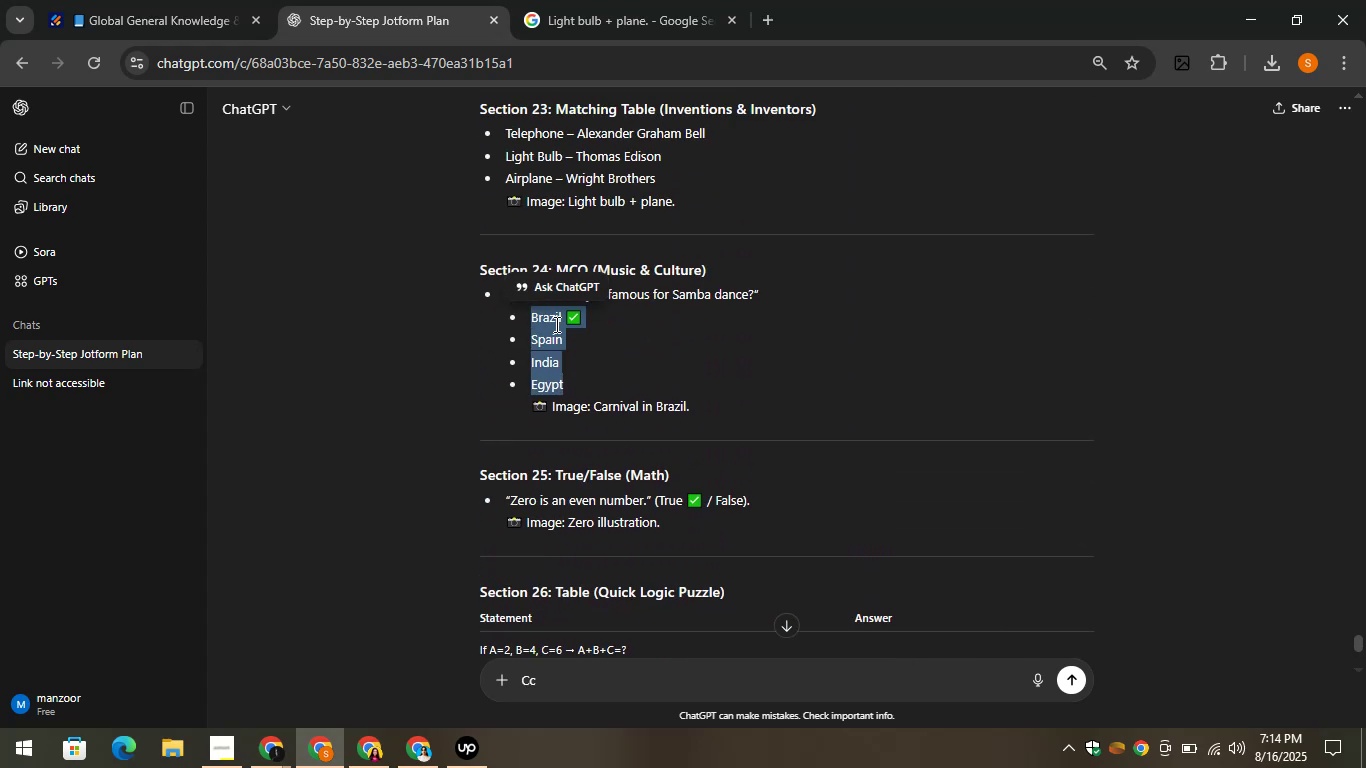 
right_click([555, 324])
 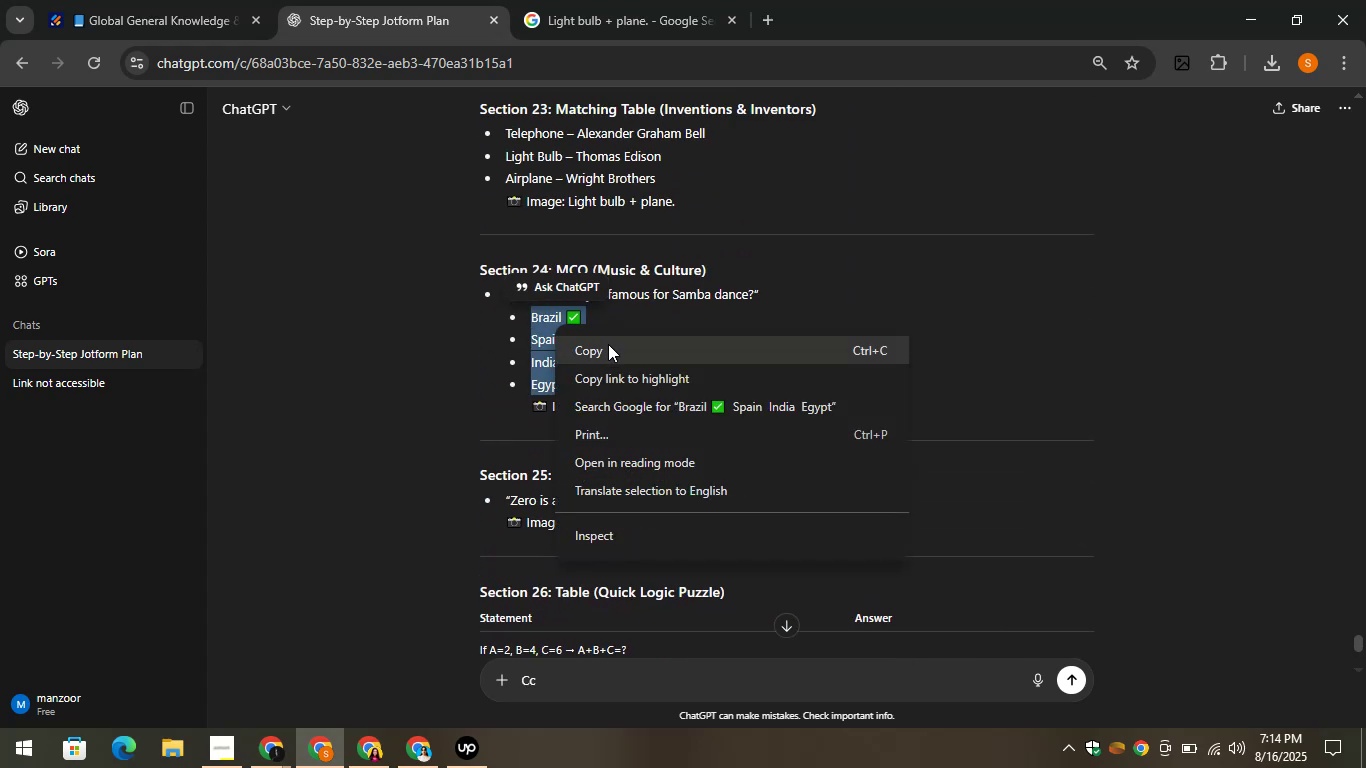 
left_click([608, 345])
 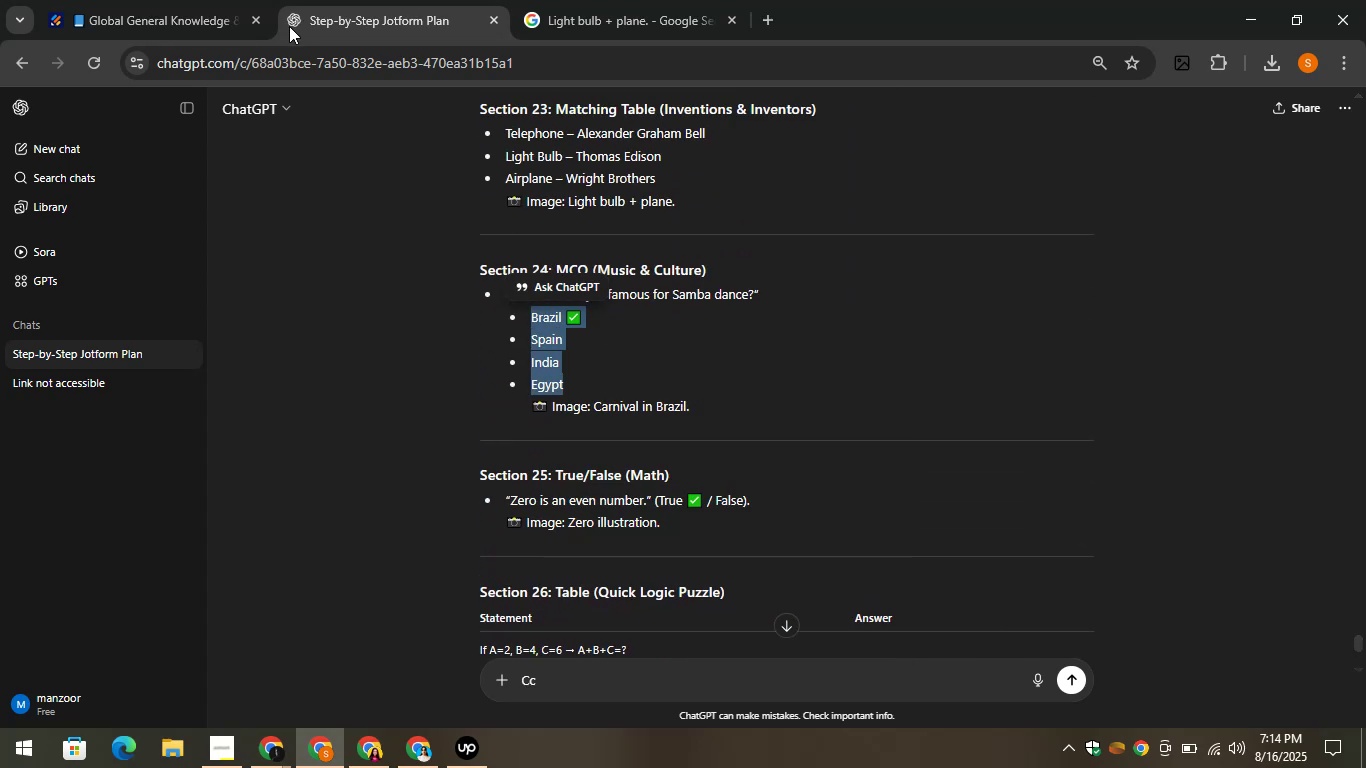 
left_click([156, 0])
 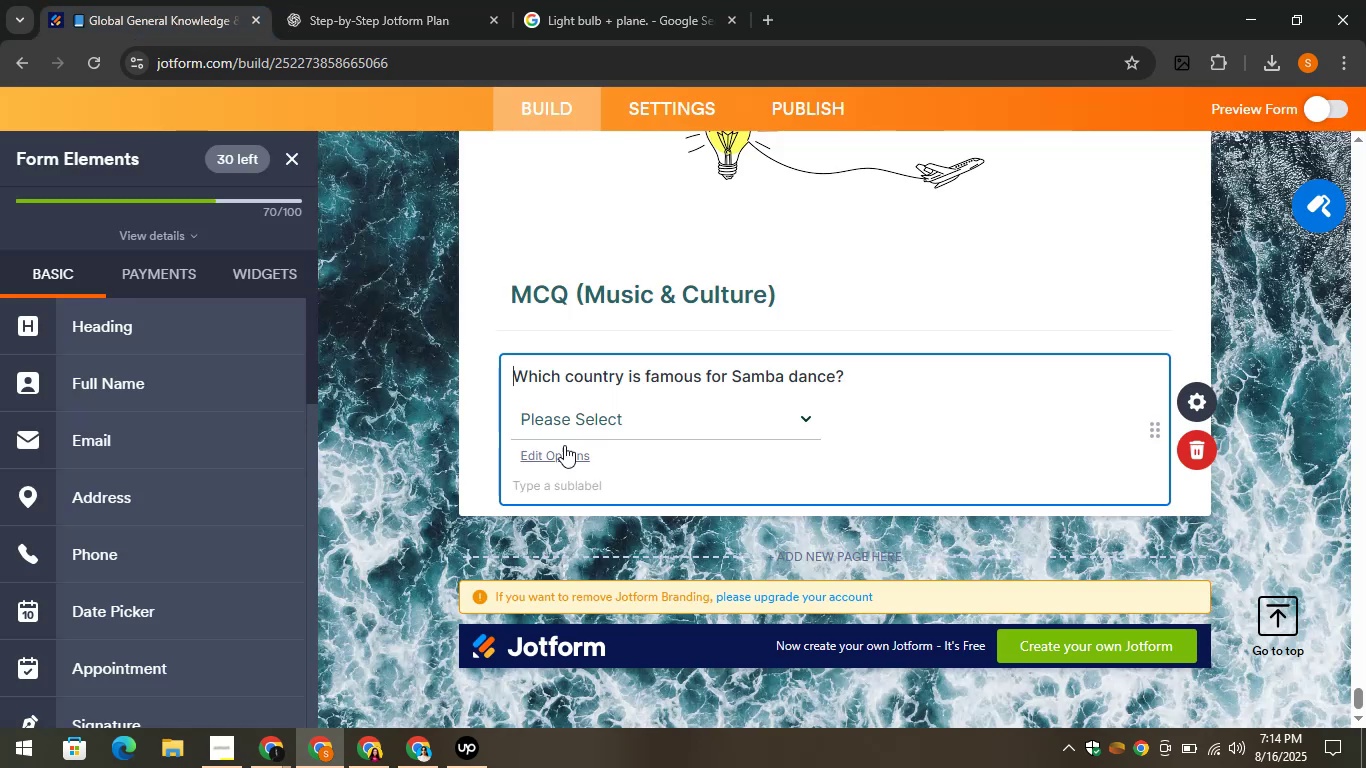 
left_click([556, 456])
 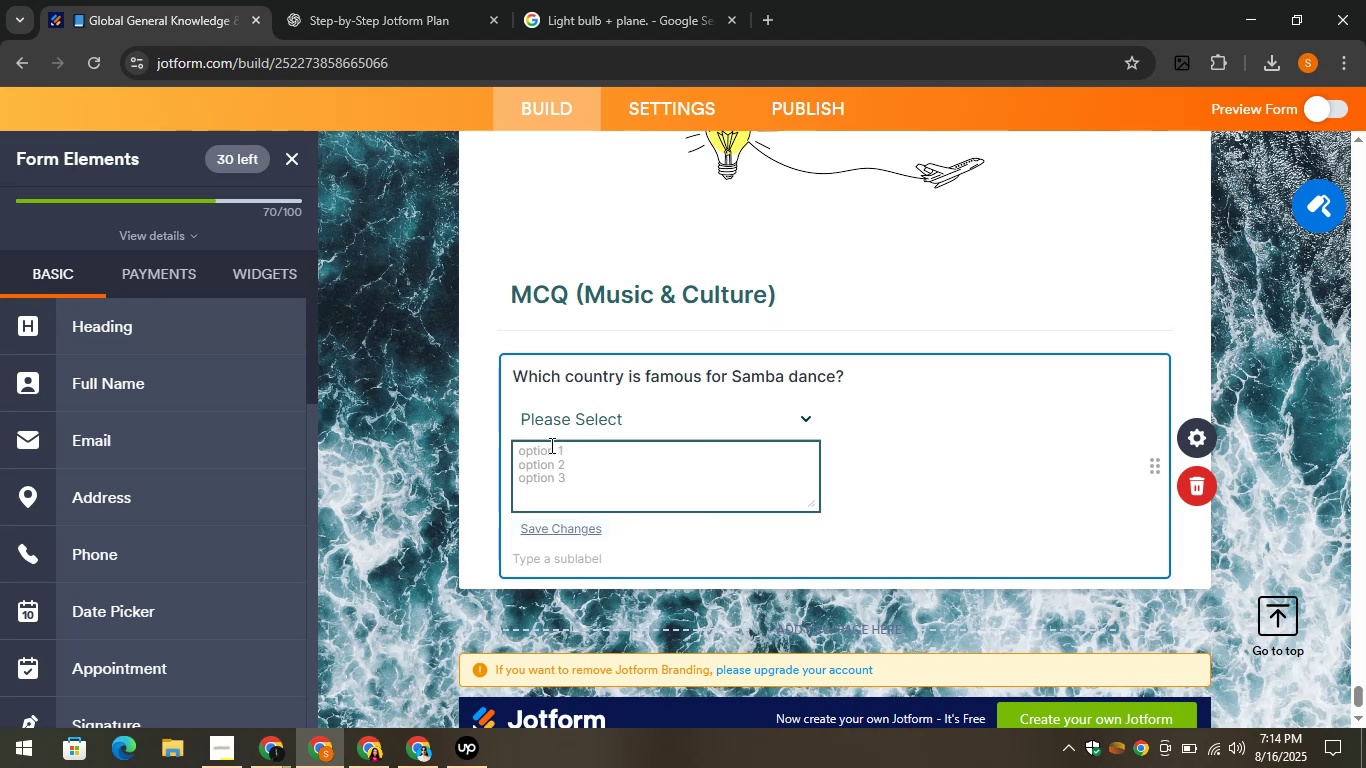 
key(Control+V)
 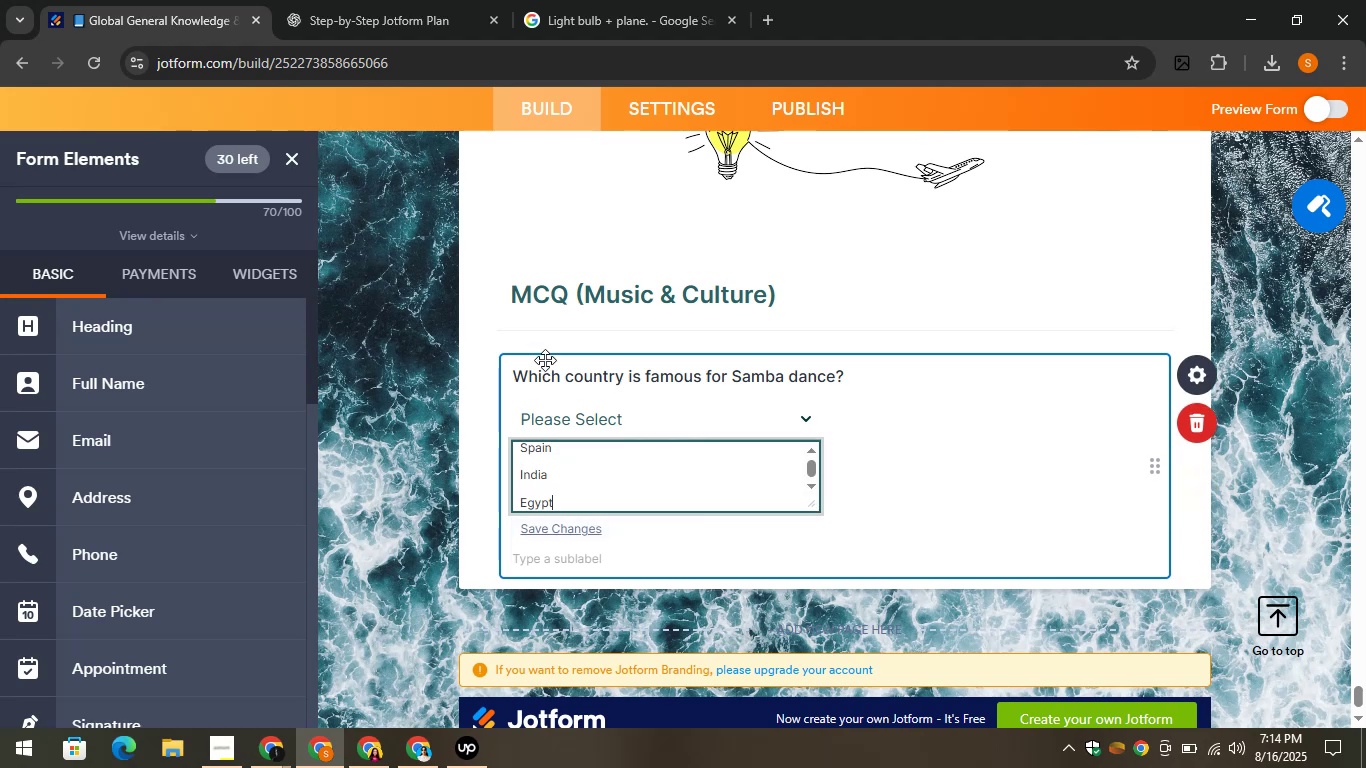 
left_click([542, 347])
 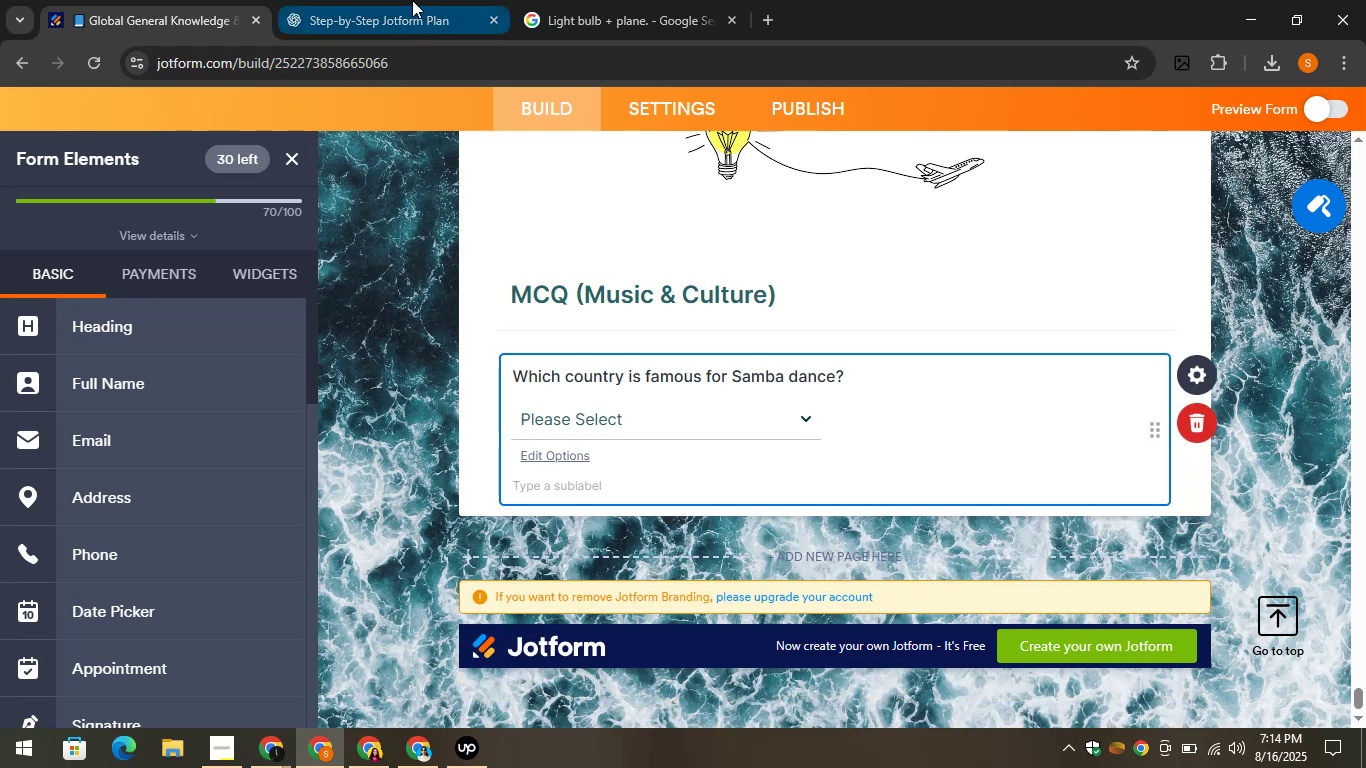 
left_click([410, 0])
 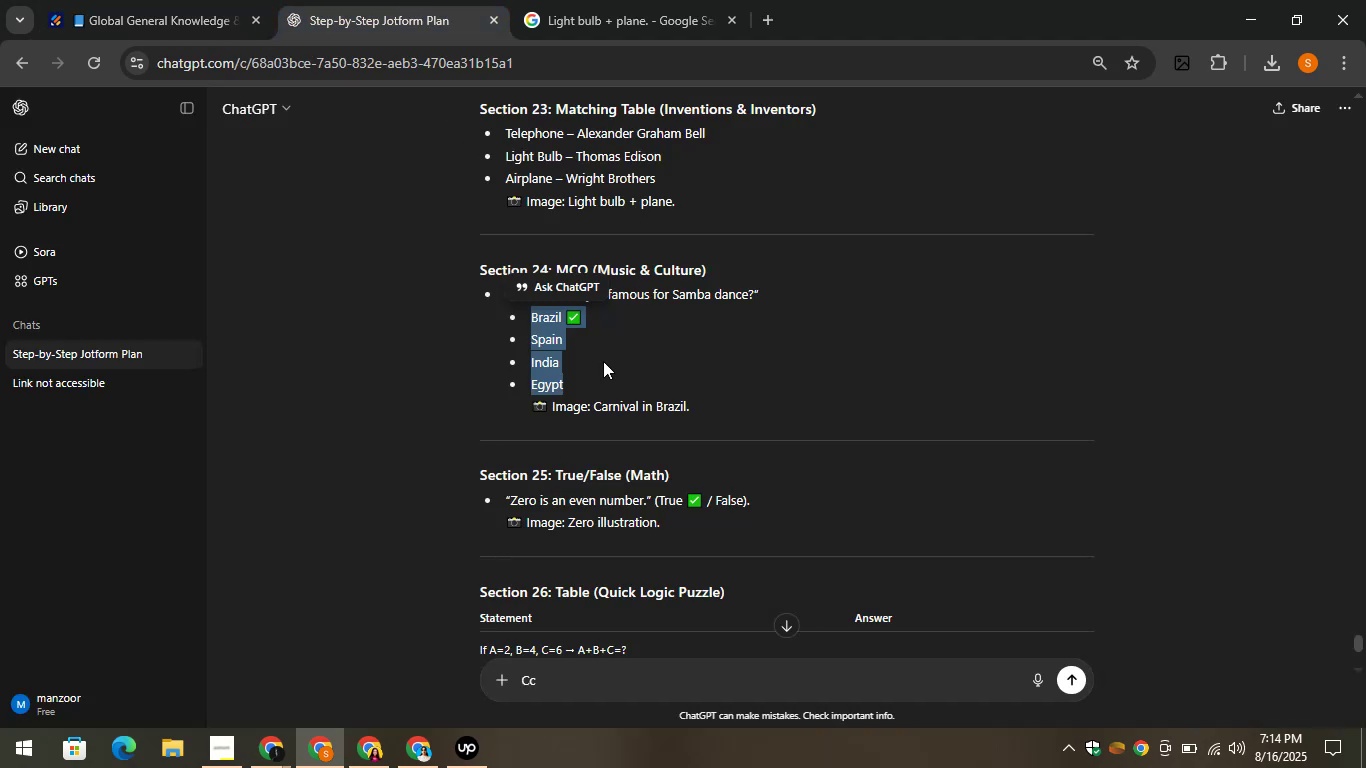 
left_click_drag(start_coordinate=[694, 411], to_coordinate=[595, 396])
 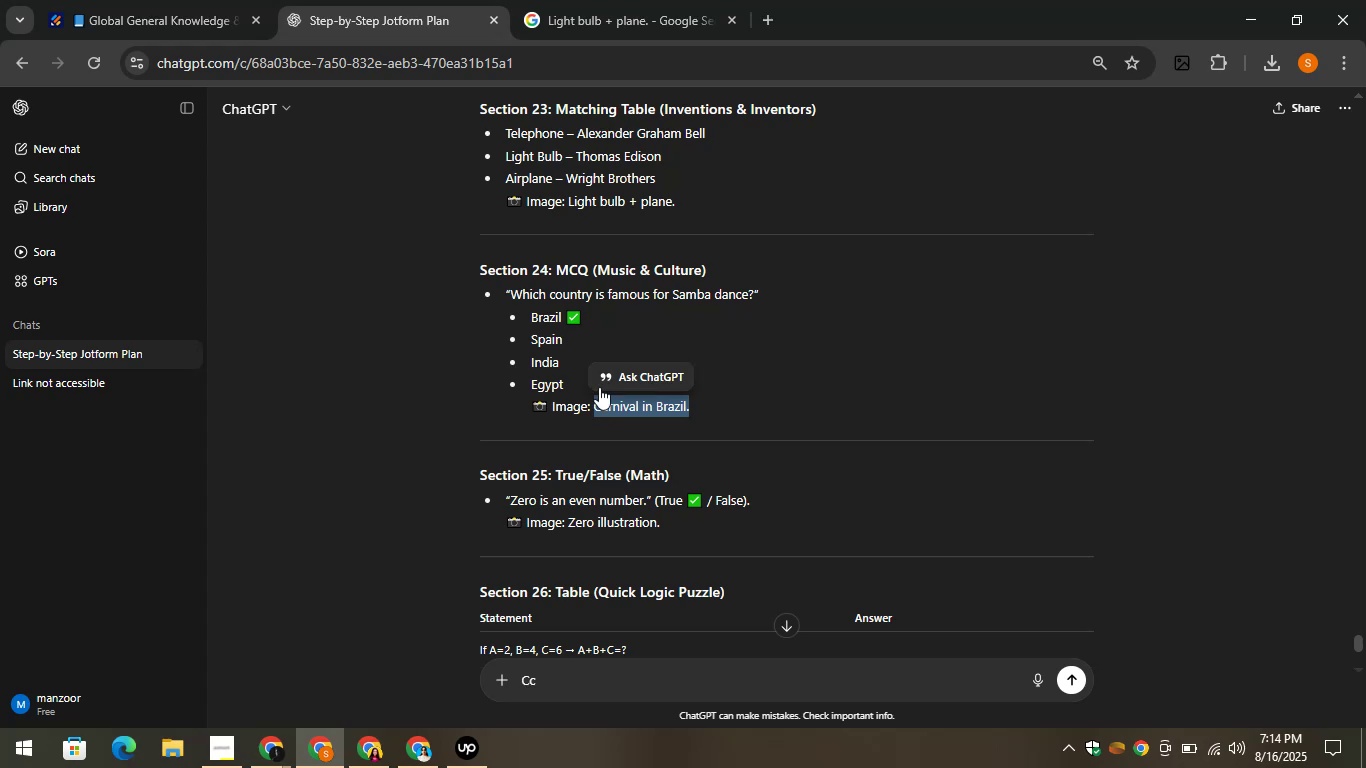 
left_click([599, 387])
 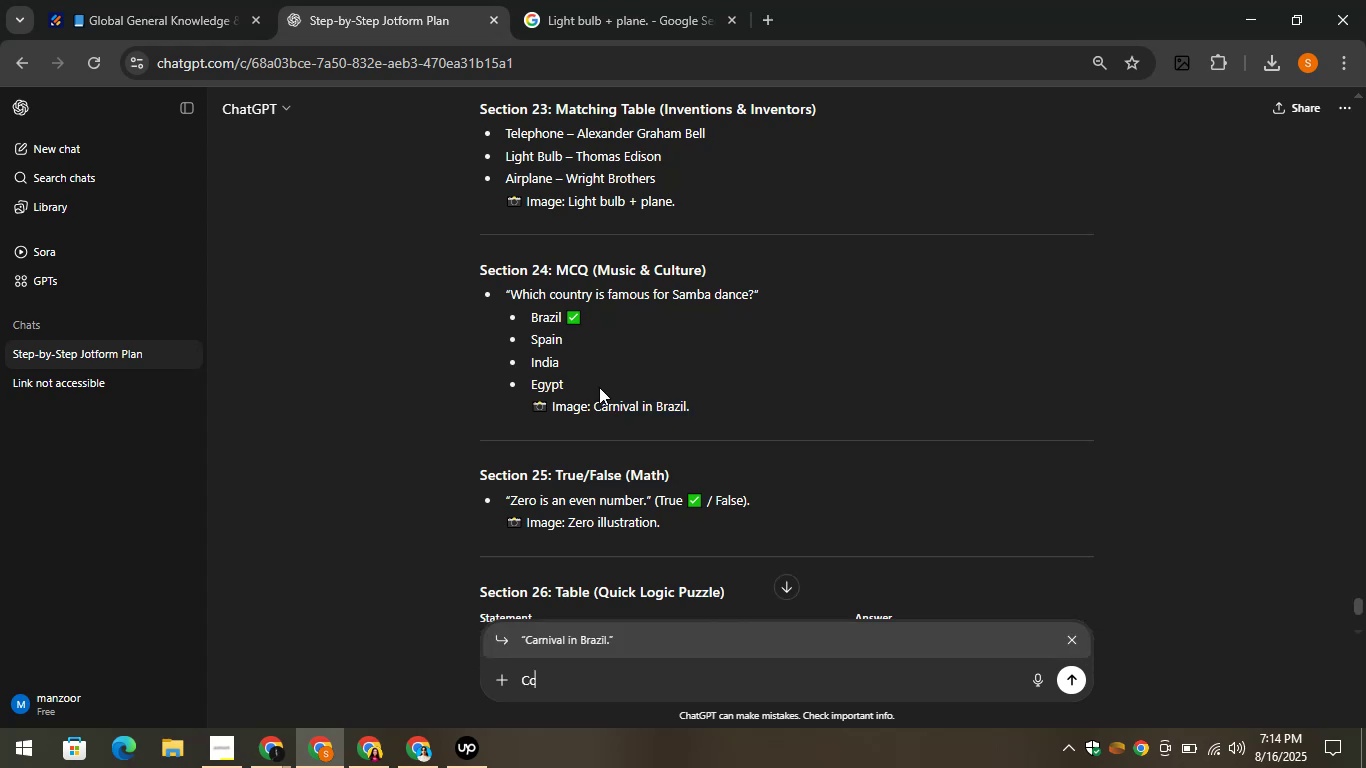 
key(Control+C)
 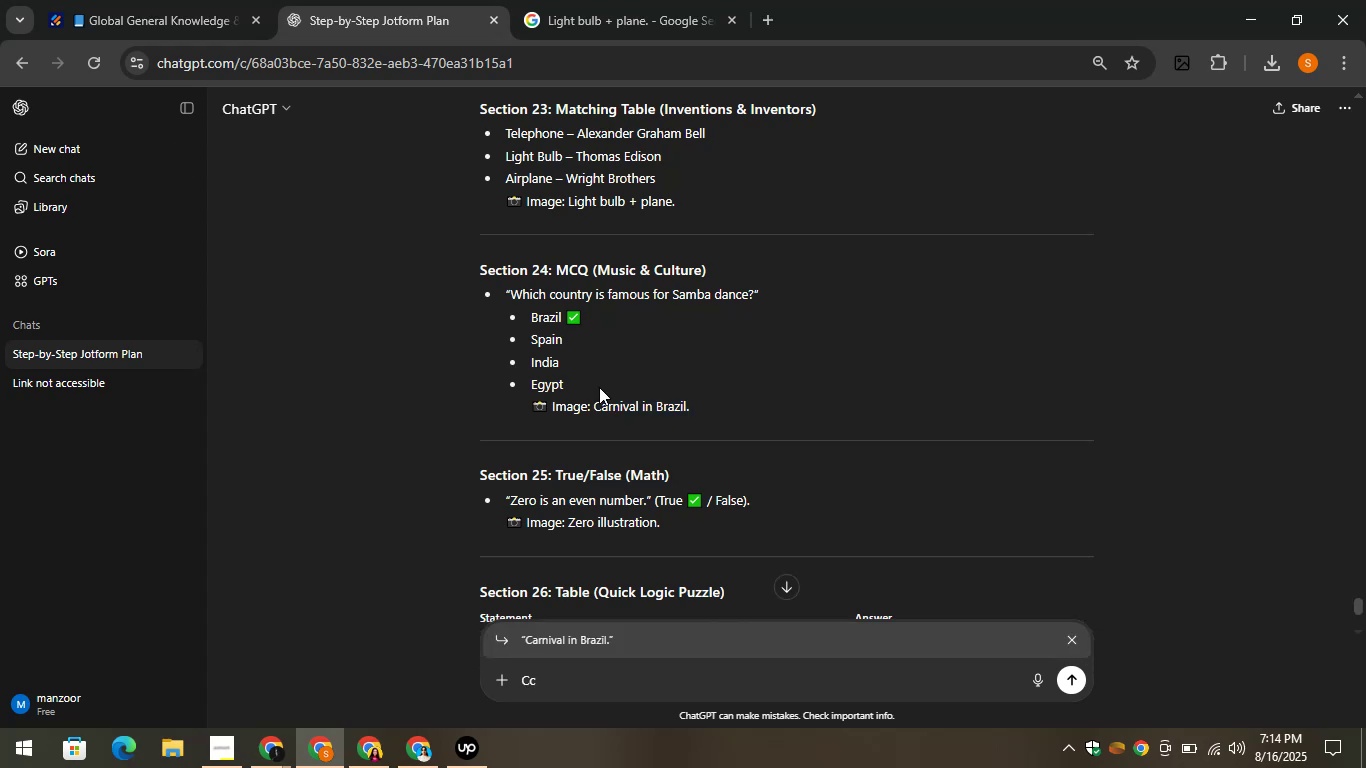 
key(Control+C)
 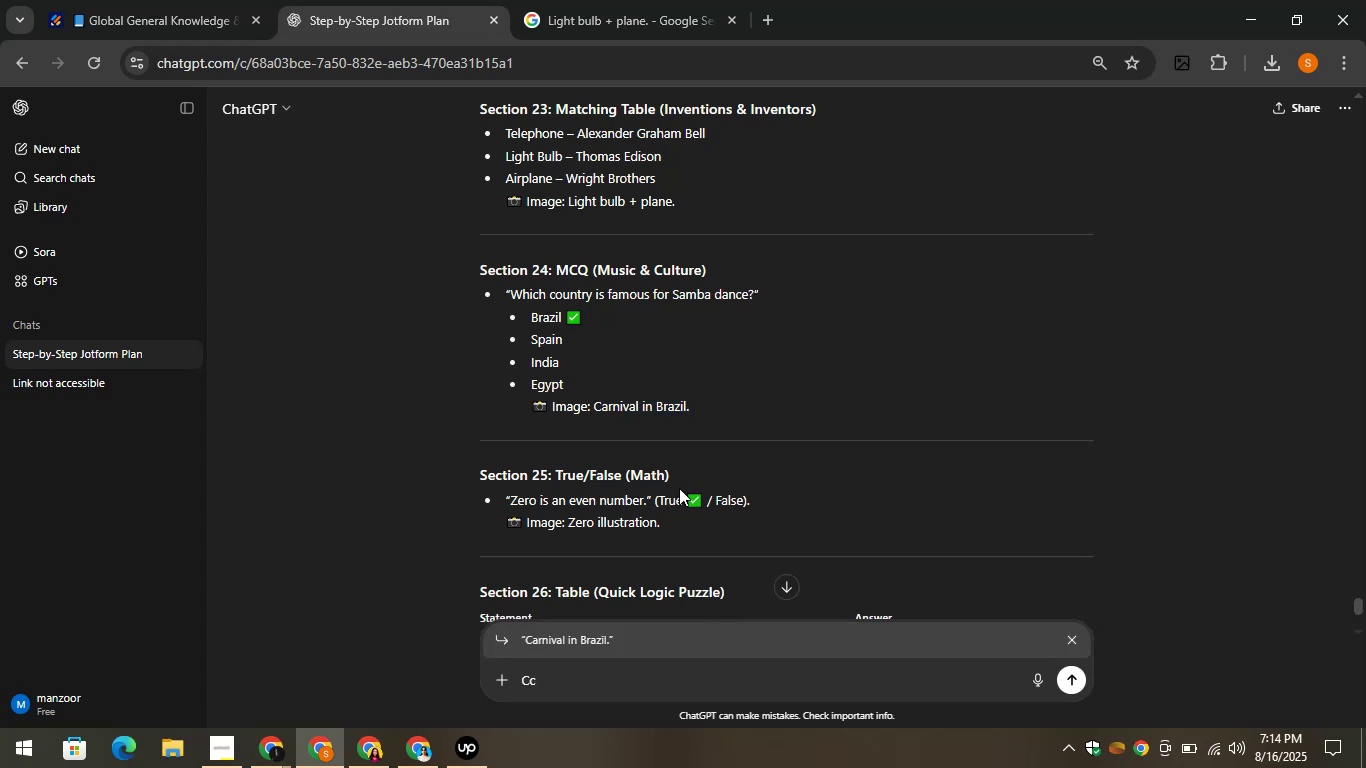 
wait(6.97)
 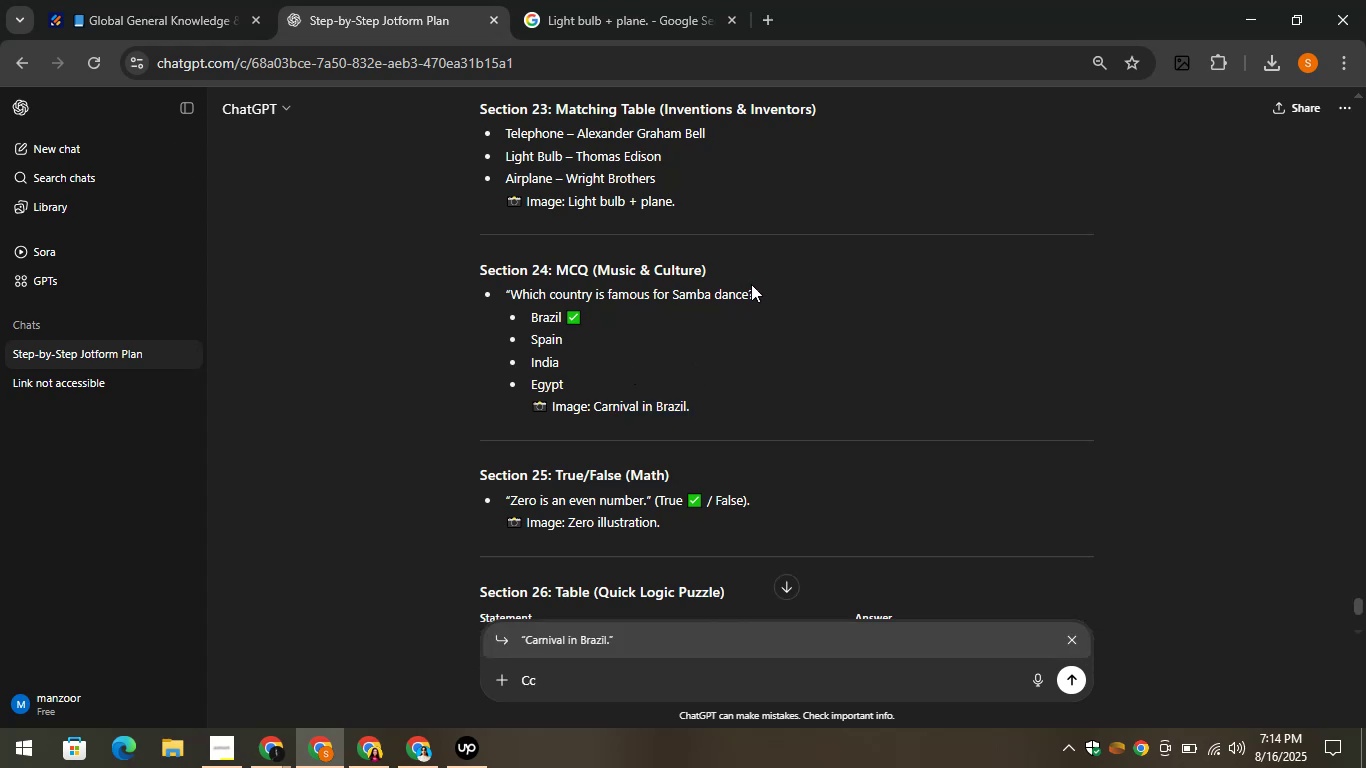 
left_click([1112, 498])
 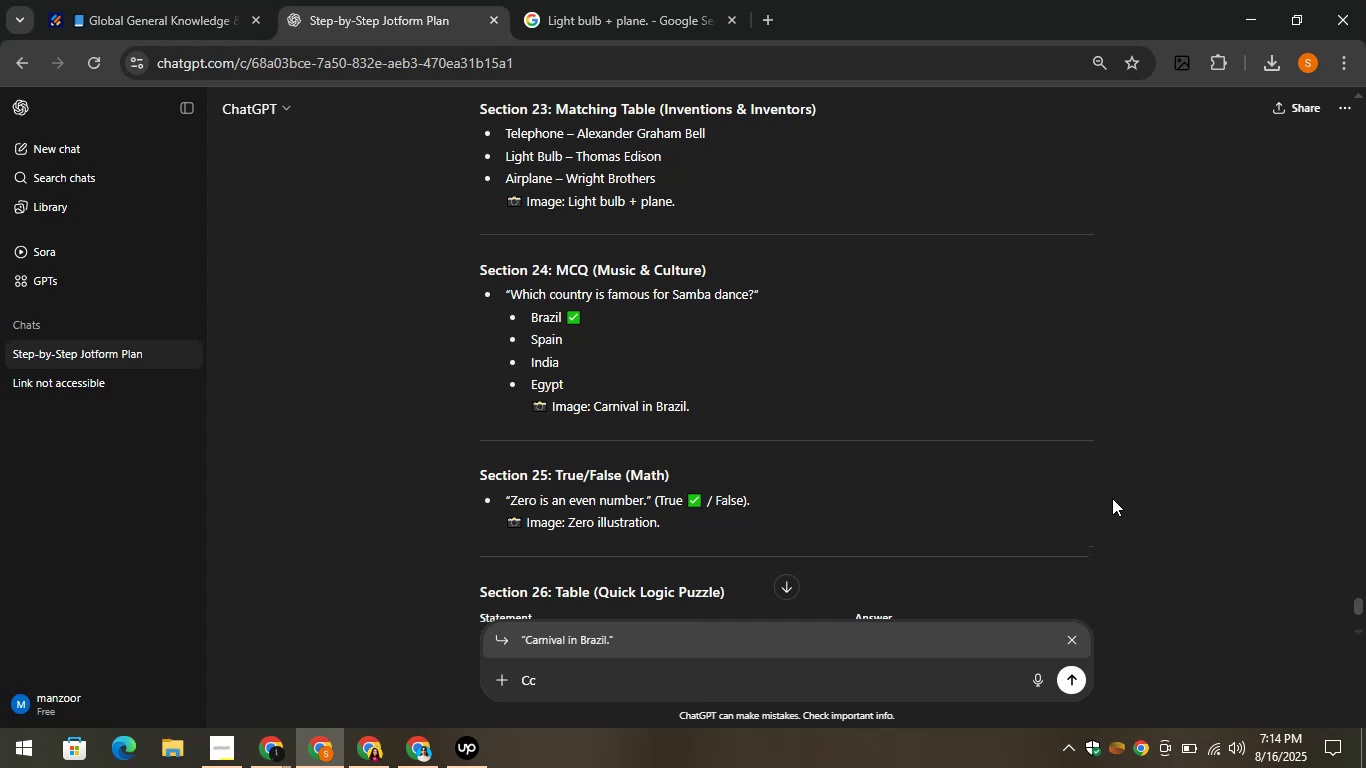 
hold_key(key=ArrowLeft, duration=0.3)
 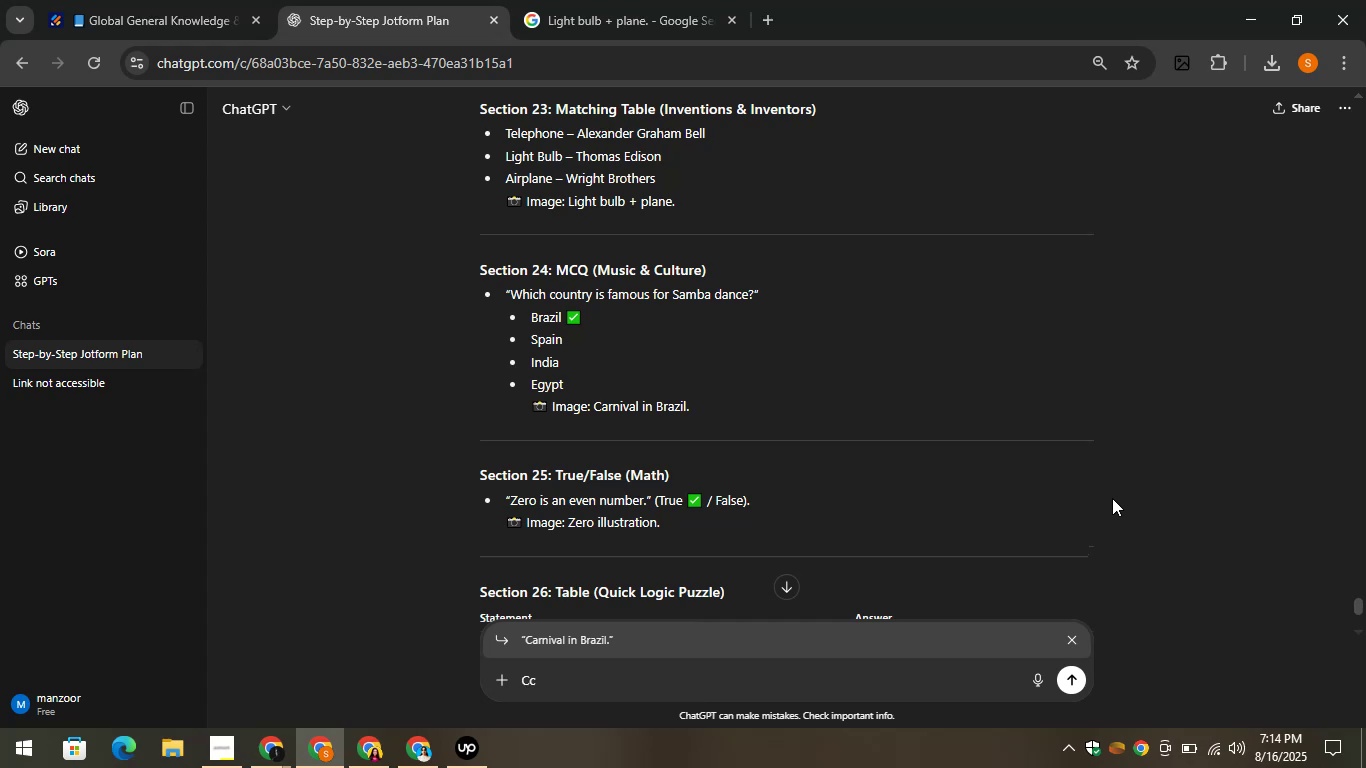 
key(ArrowLeft)
 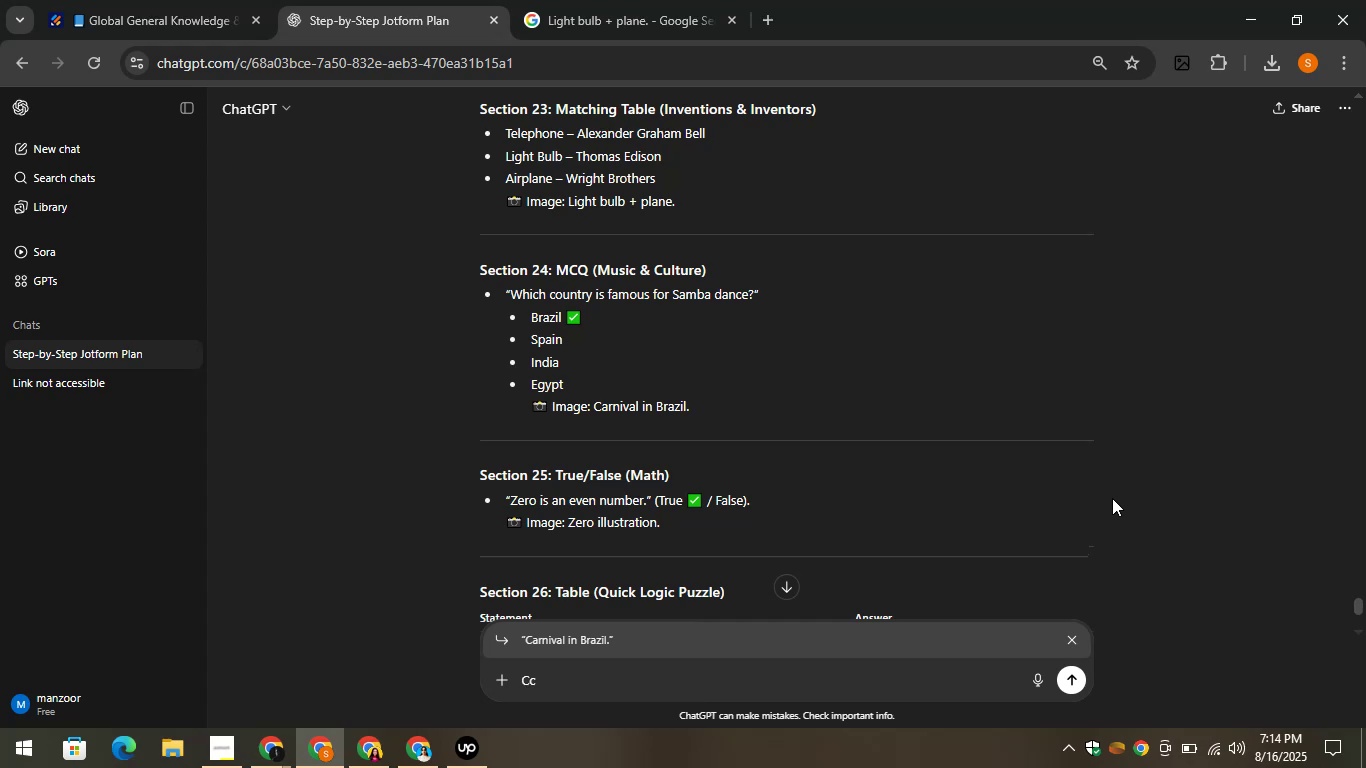 
key(ArrowDown)
 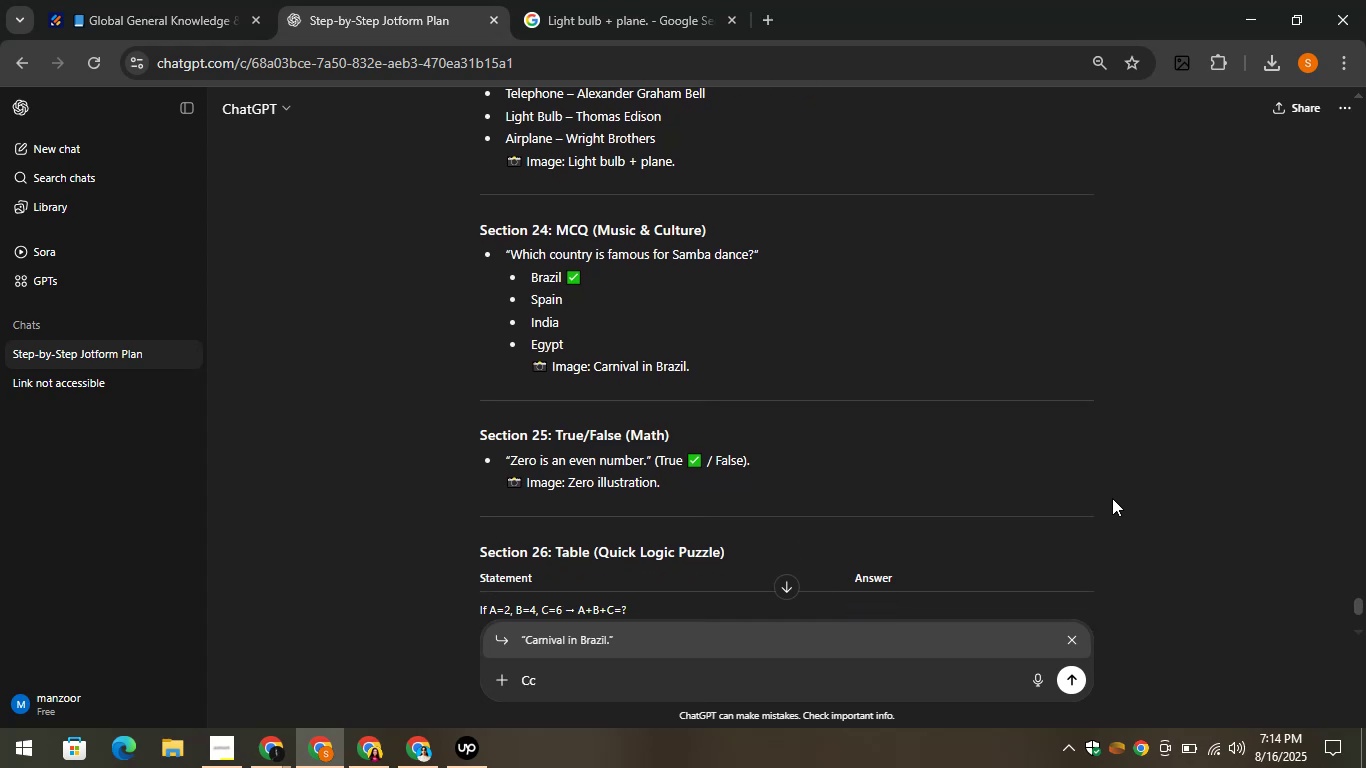 
key(ArrowDown)
 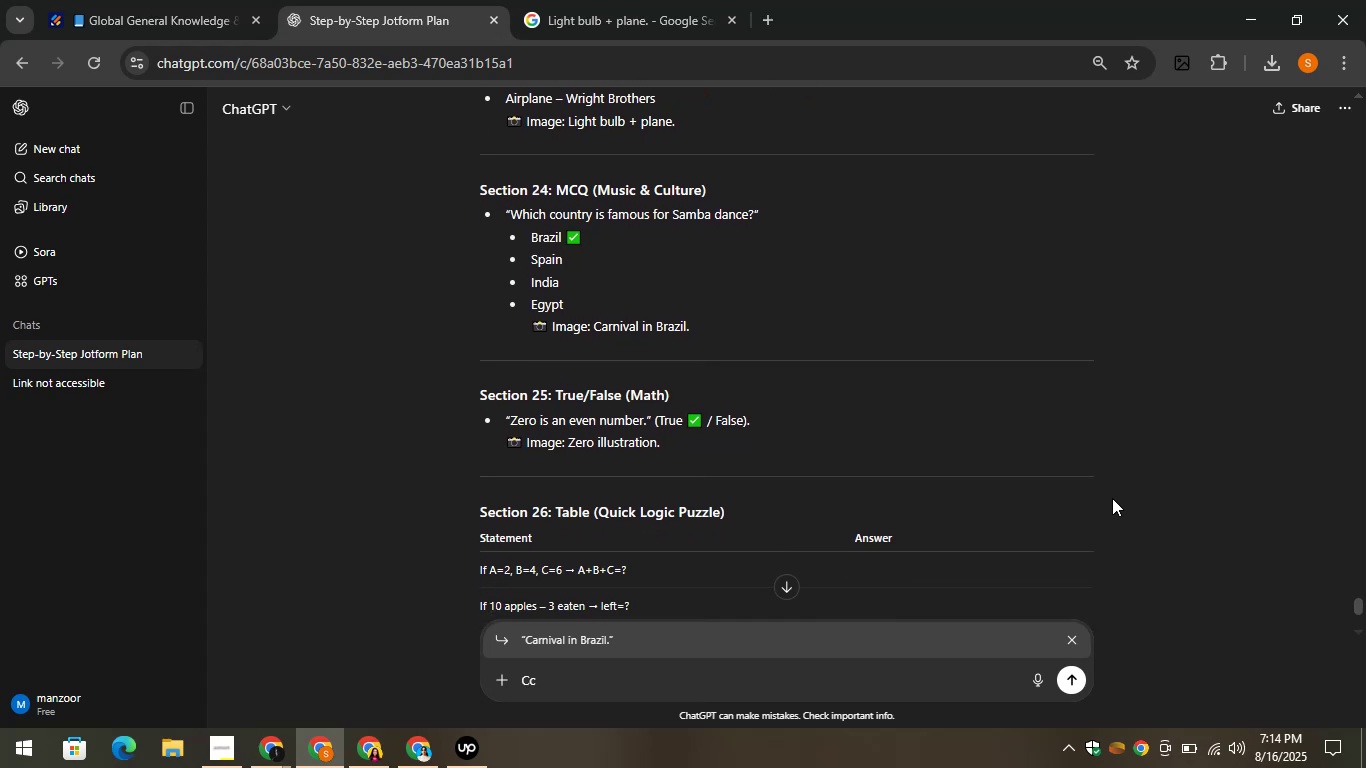 
key(ArrowDown)
 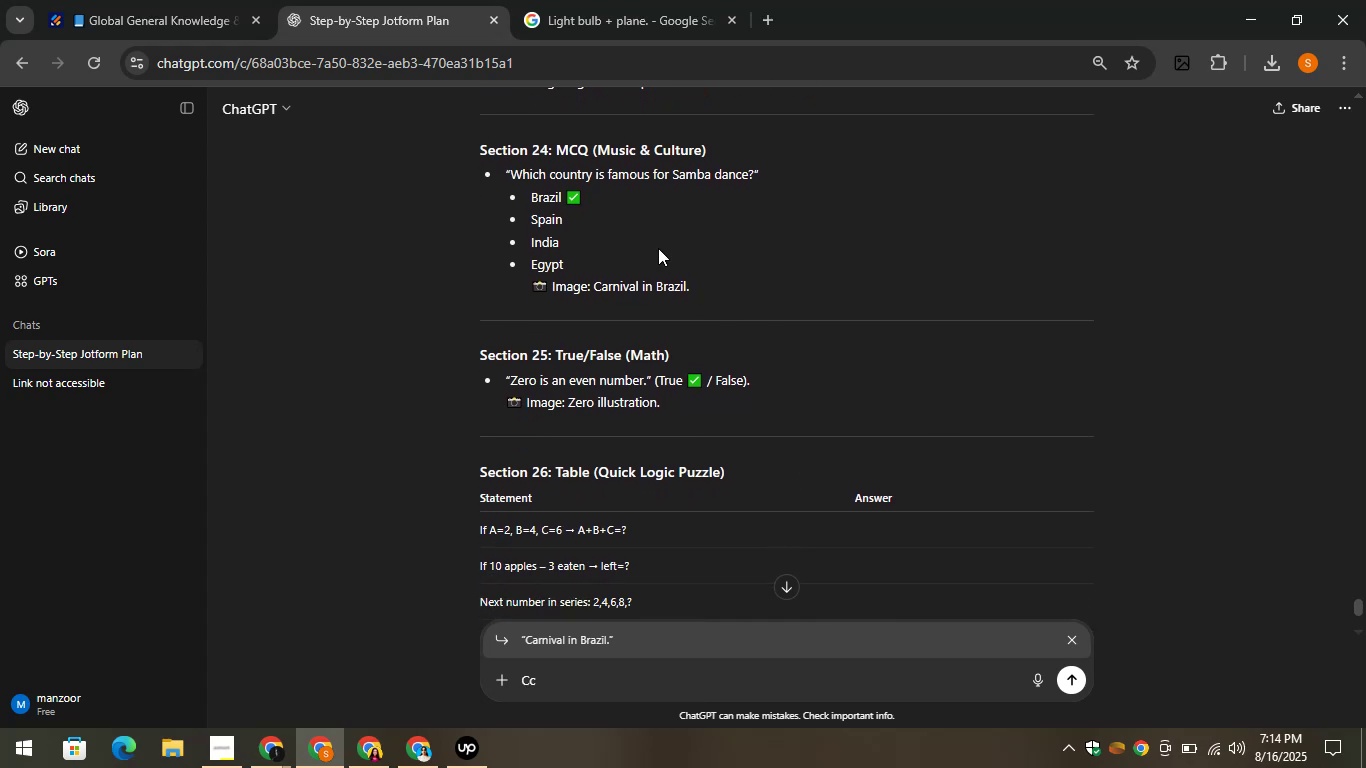 
left_click([130, 0])
 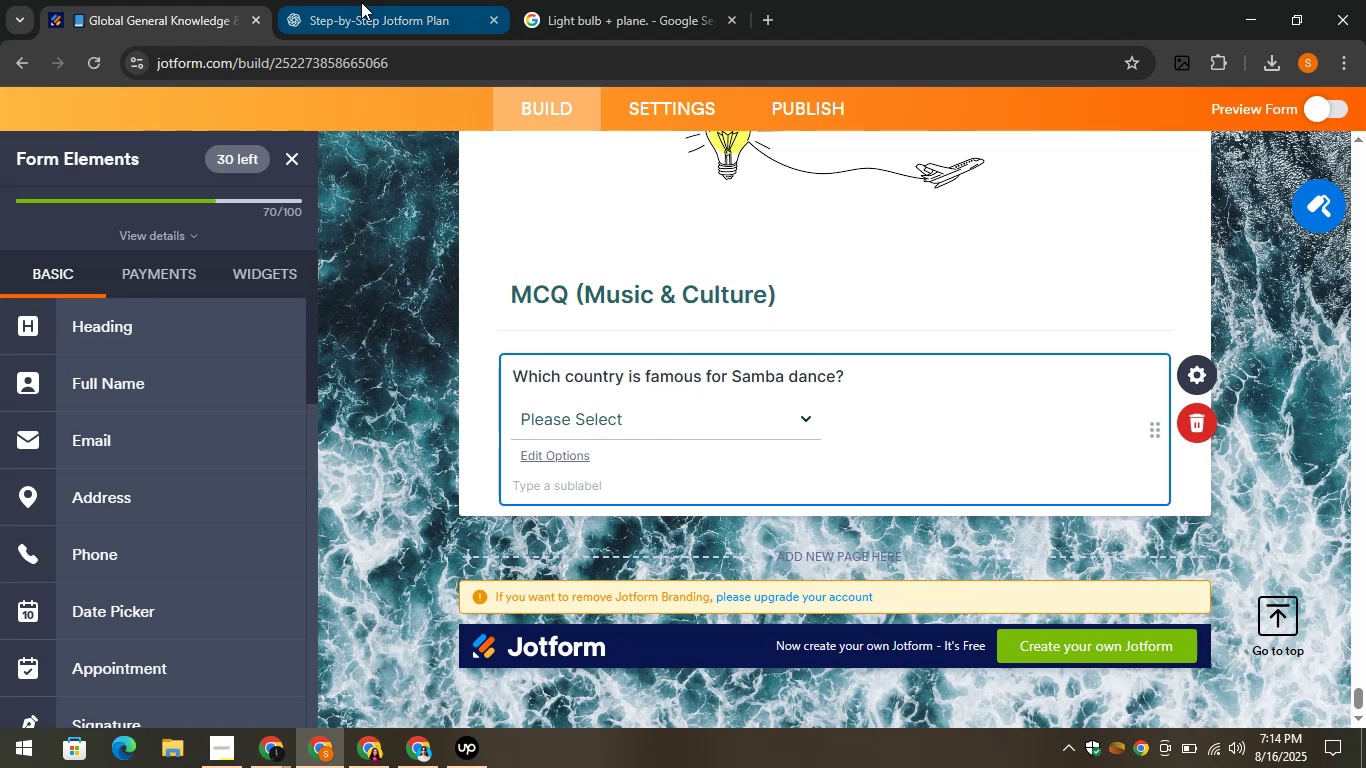 
left_click([366, 0])
 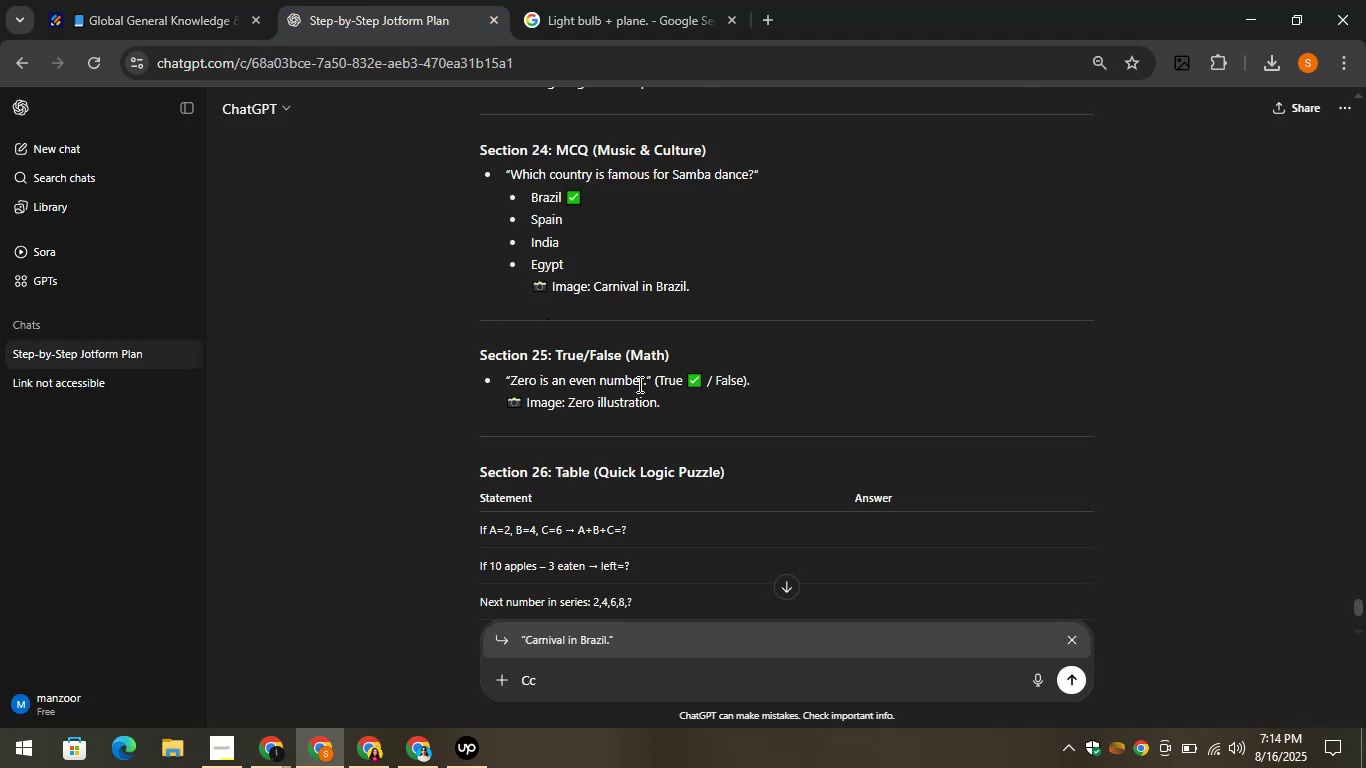 
left_click_drag(start_coordinate=[696, 291], to_coordinate=[594, 284])
 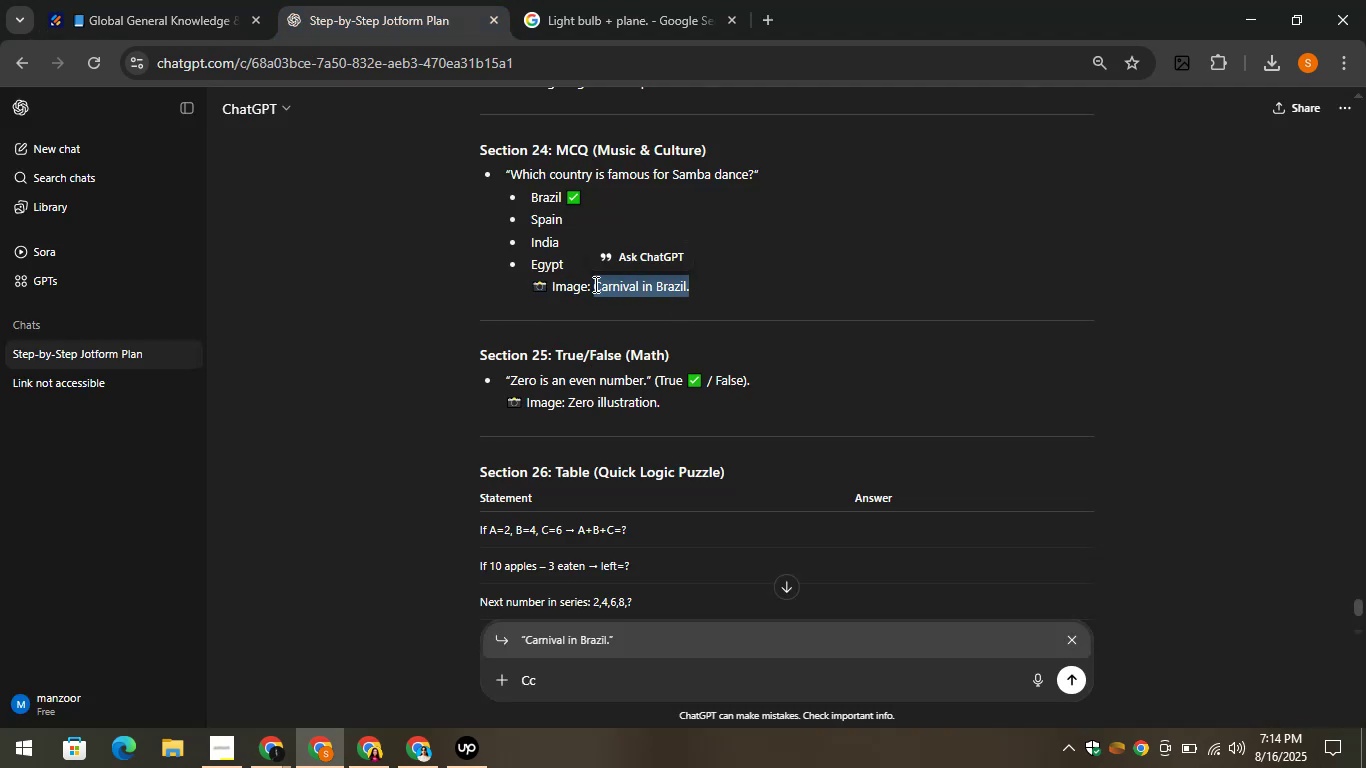 
key(Control+V)
 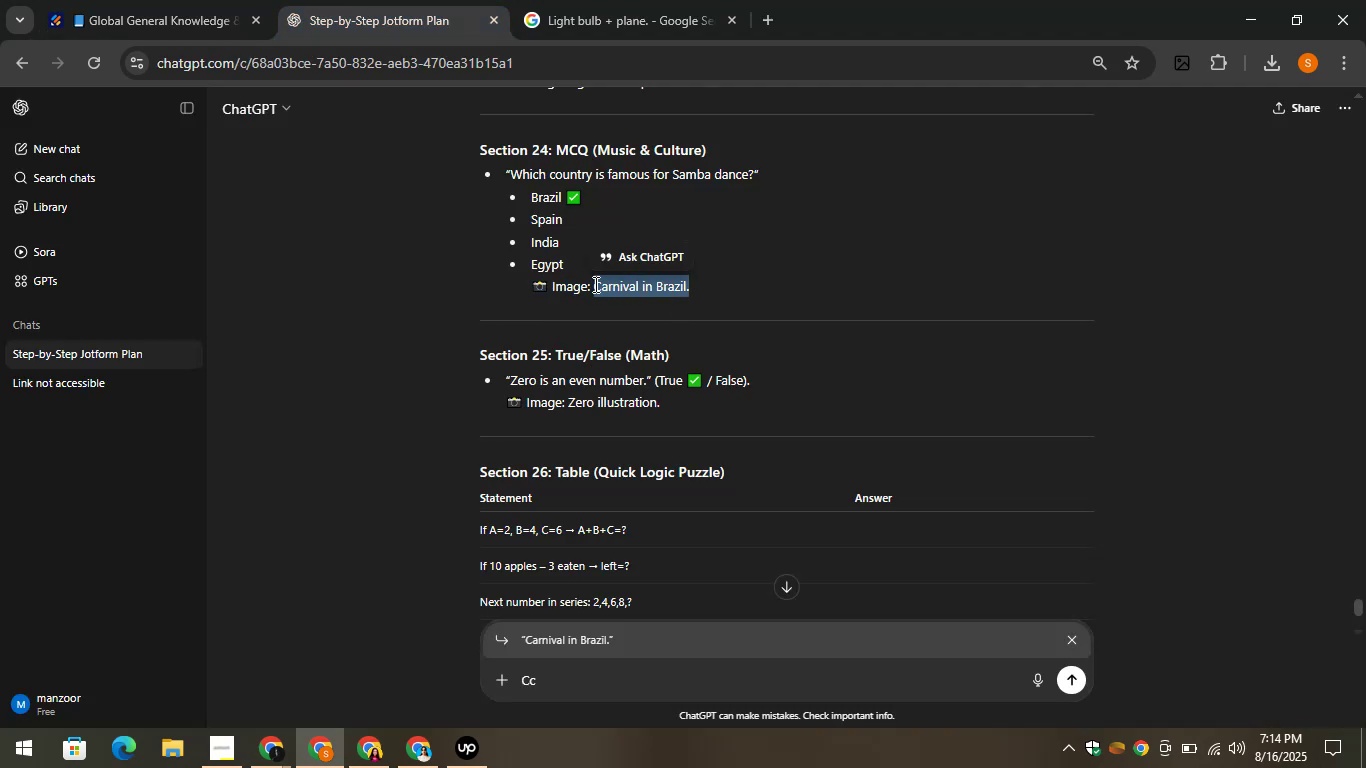 
key(Control+C)
 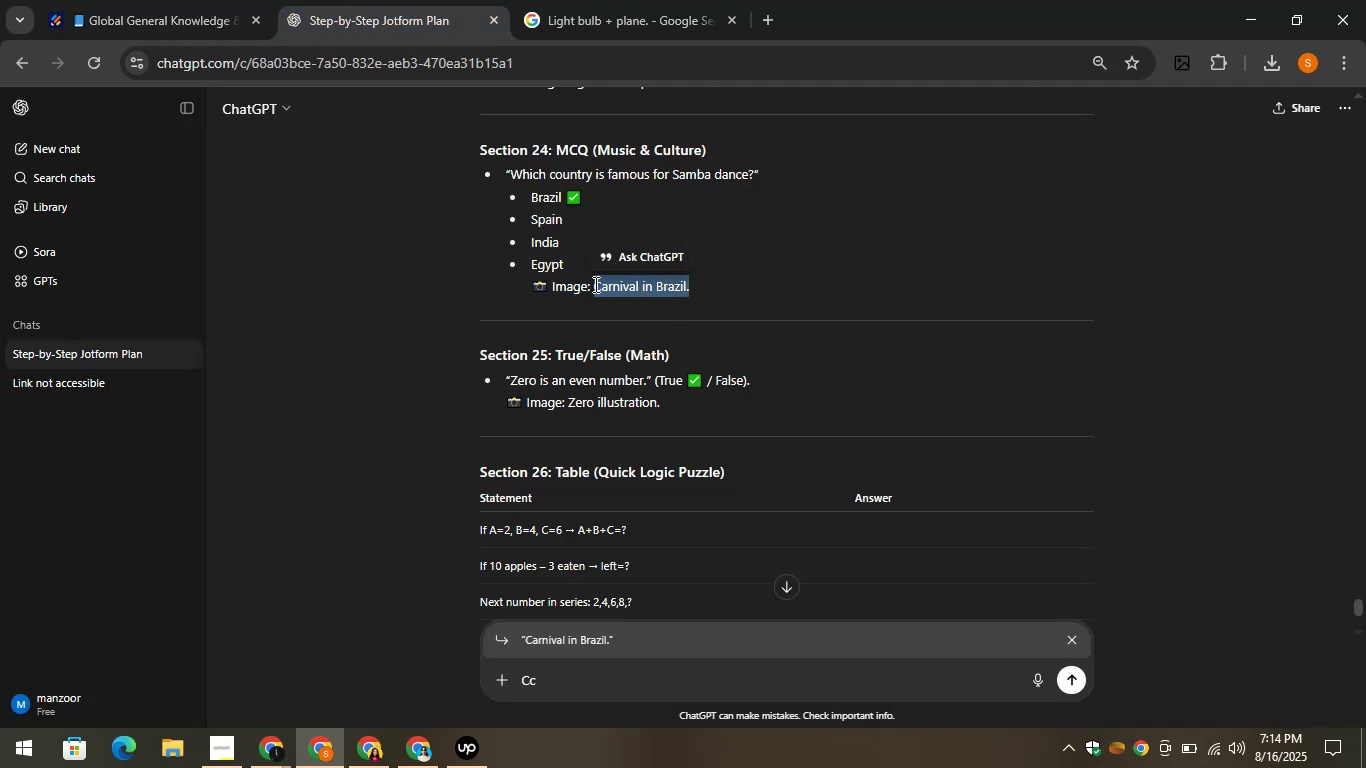 
key(Control+C)
 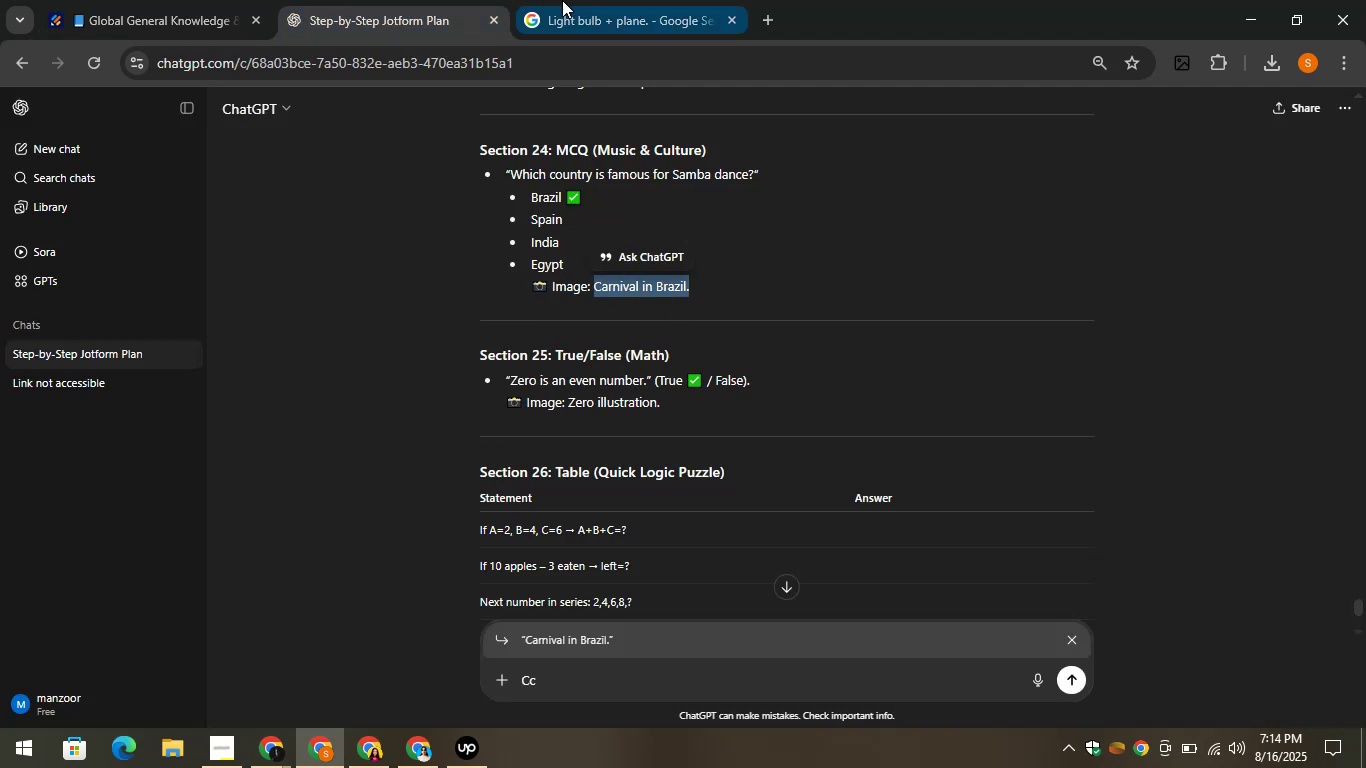 
left_click([562, 0])
 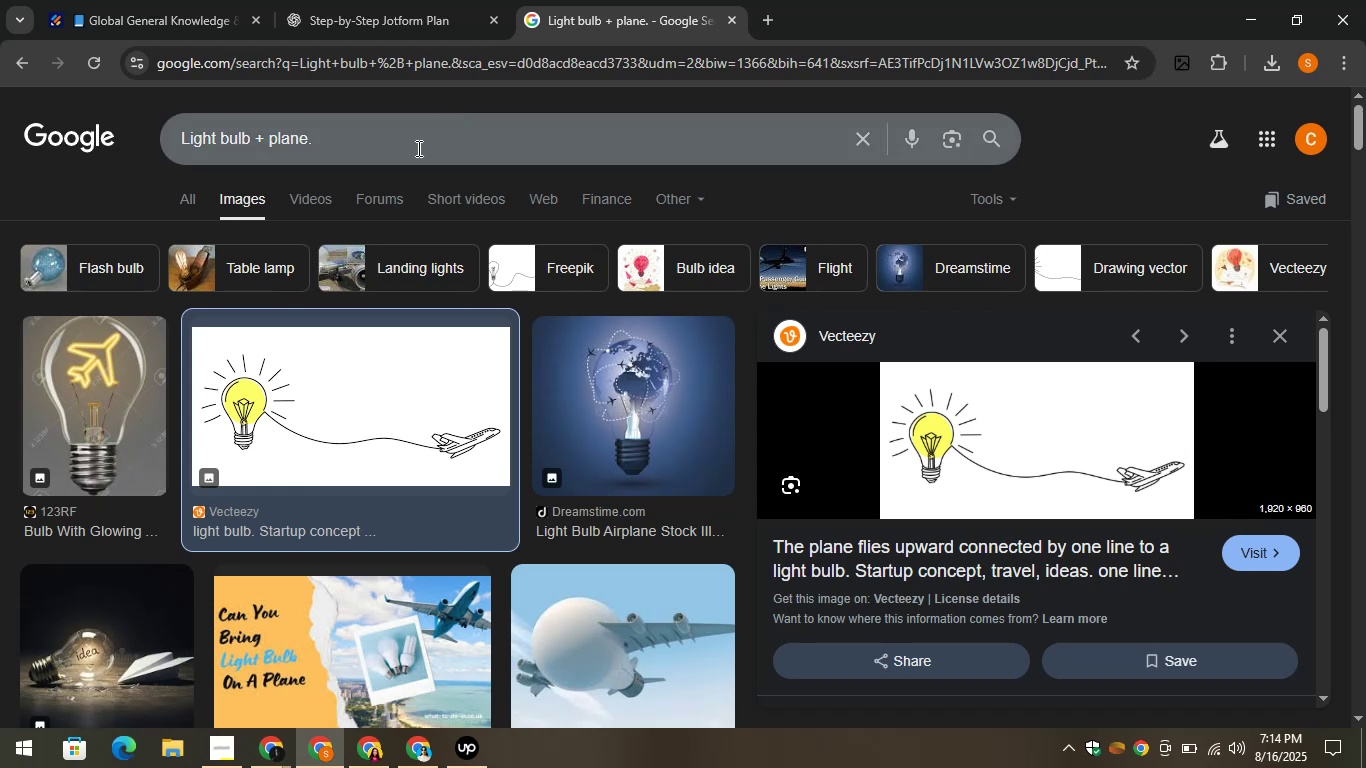 
key(Control+ControlLeft)
 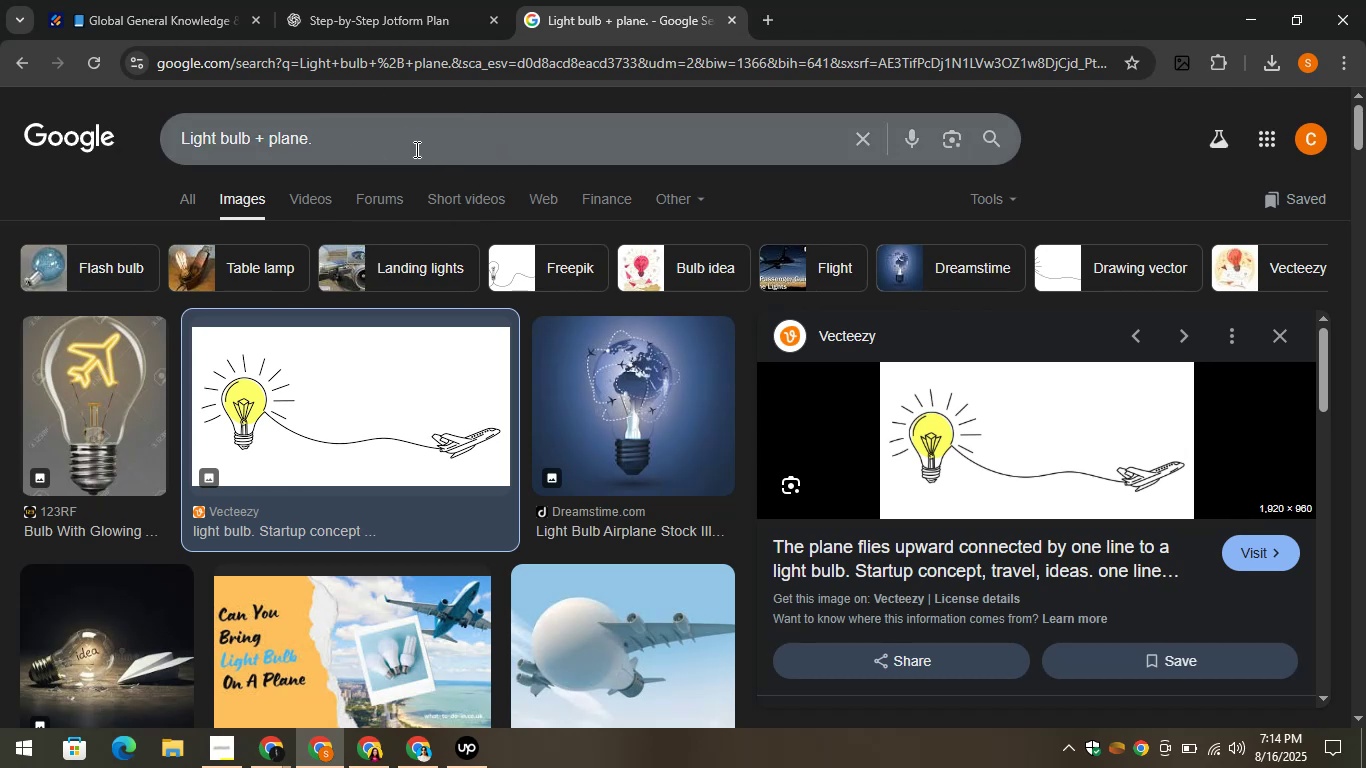 
left_click([415, 149])
 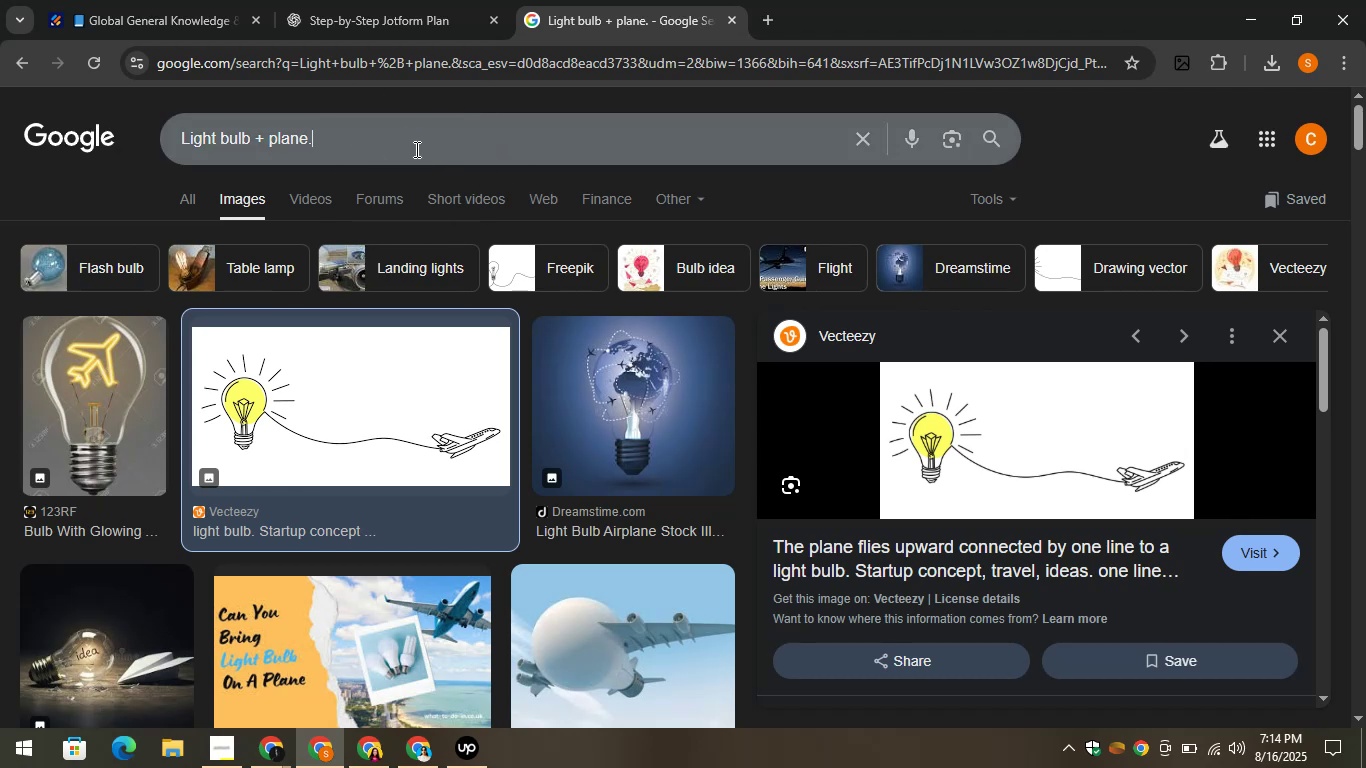 
hold_key(key=ControlLeft, duration=1.53)
 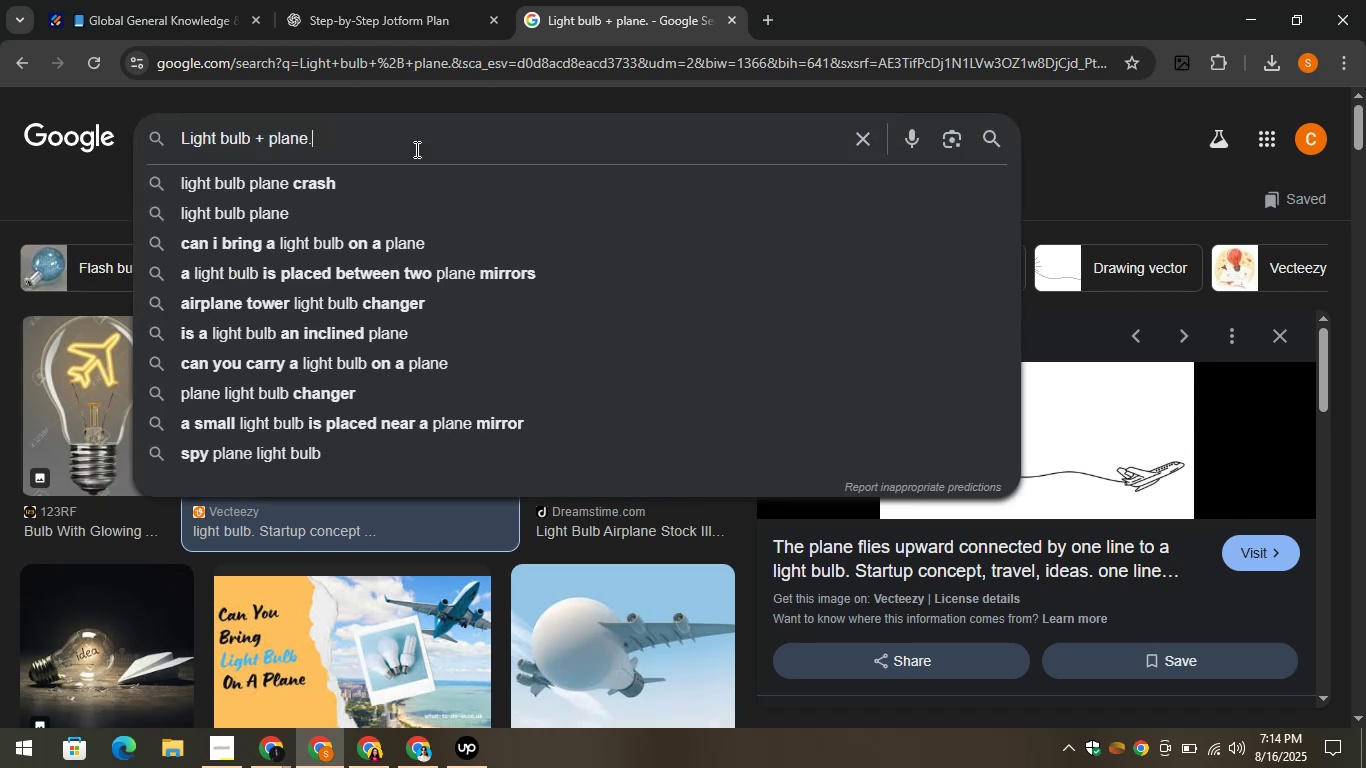 
key(Control+1)
 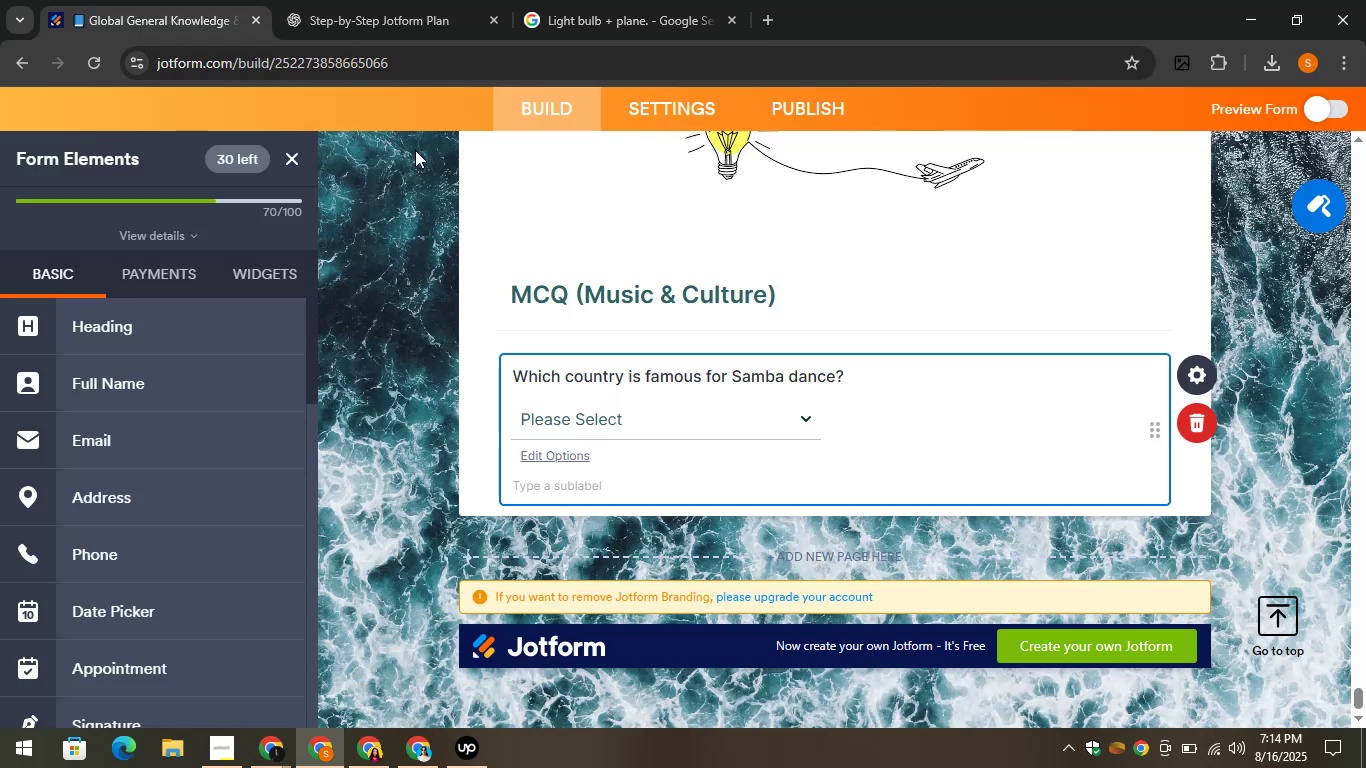 
type(00)
 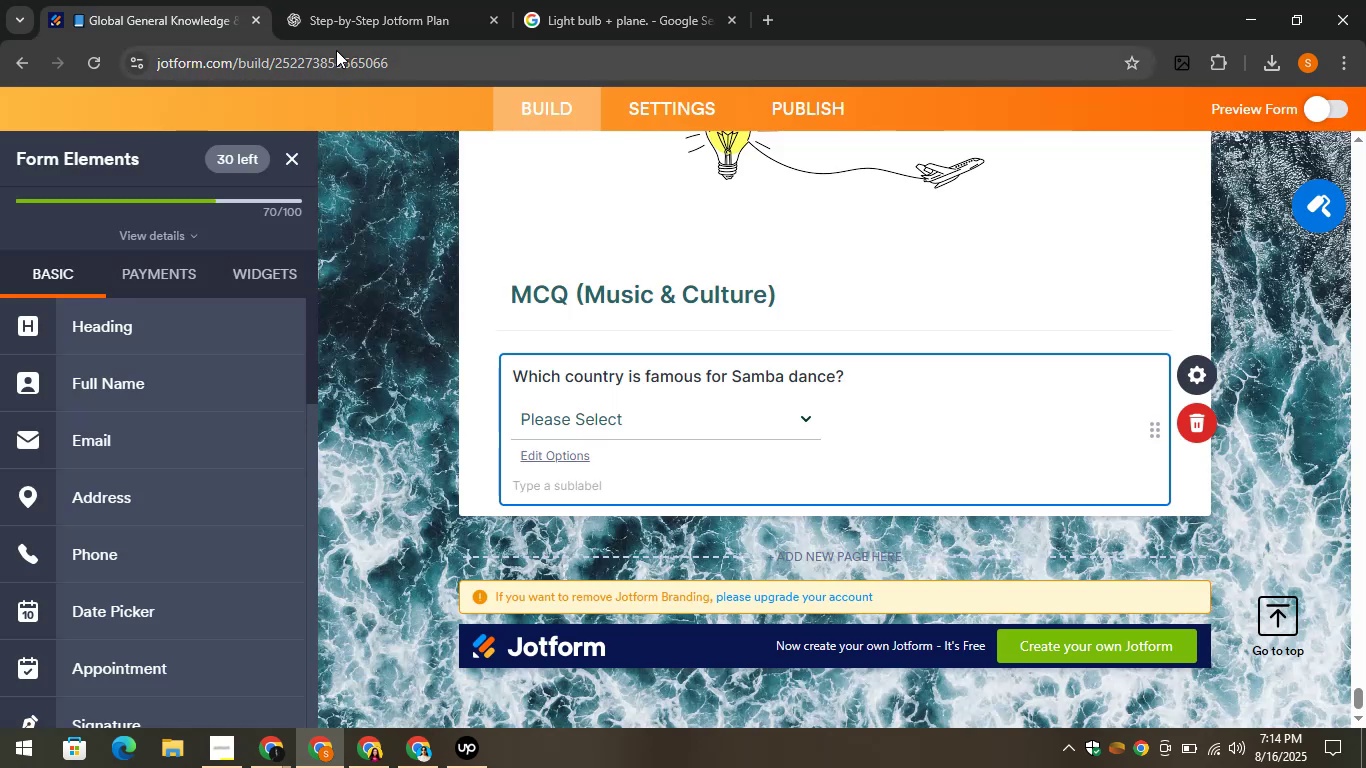 
left_click([315, 0])
 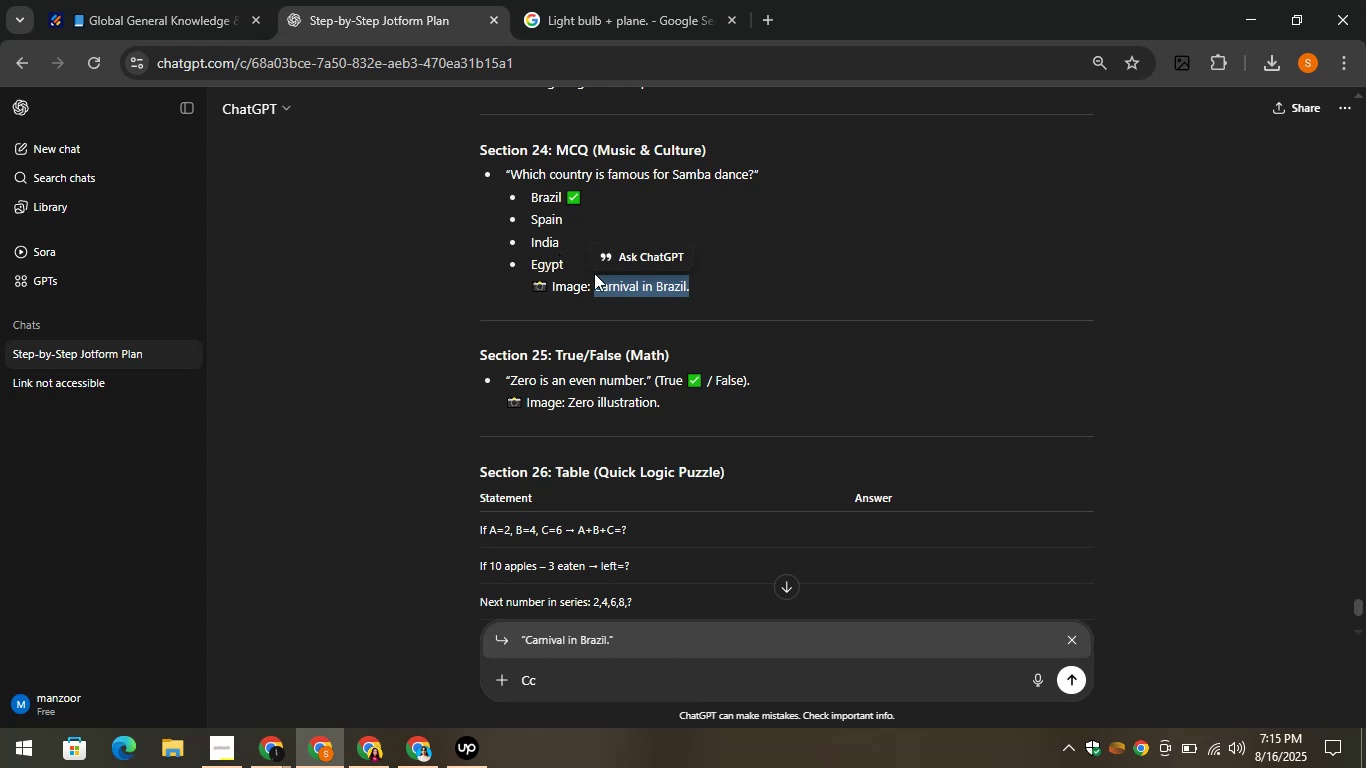 
right_click([591, 269])
 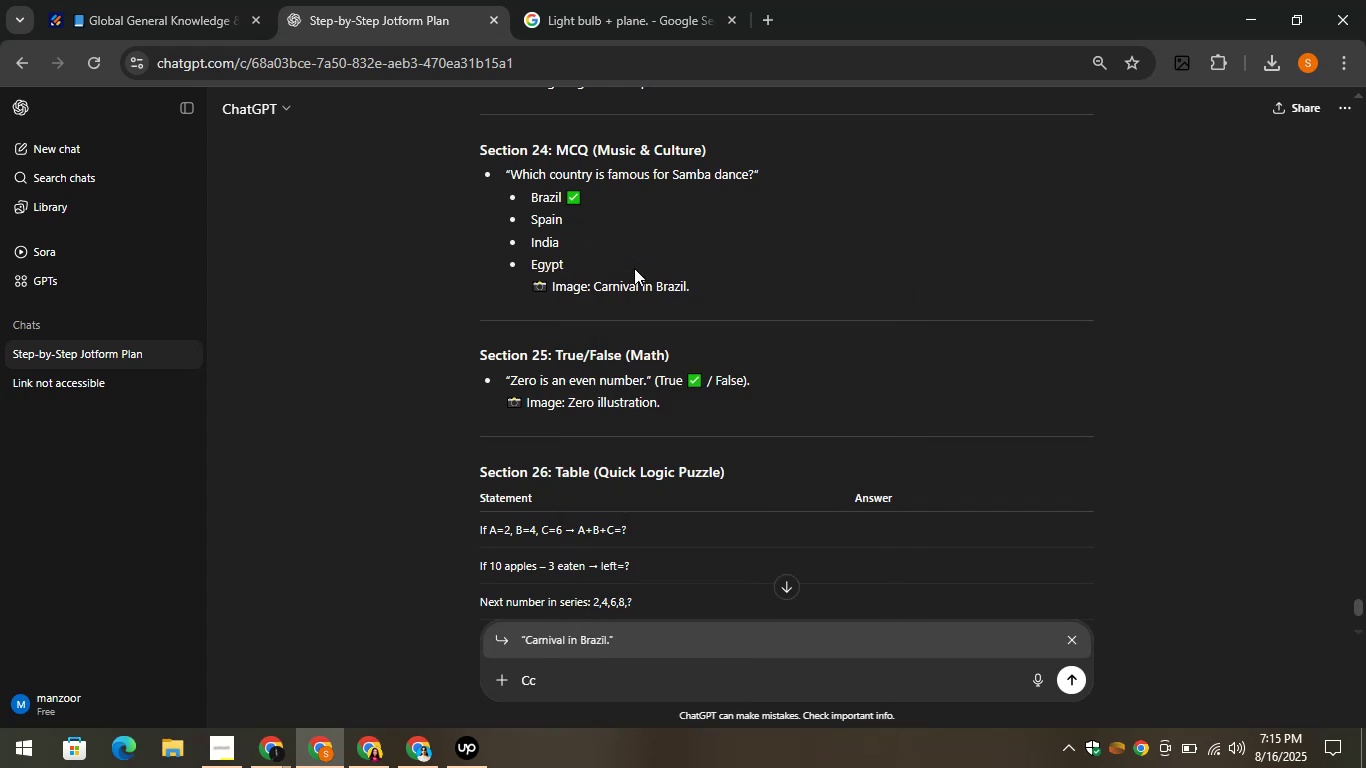 
wait(5.14)
 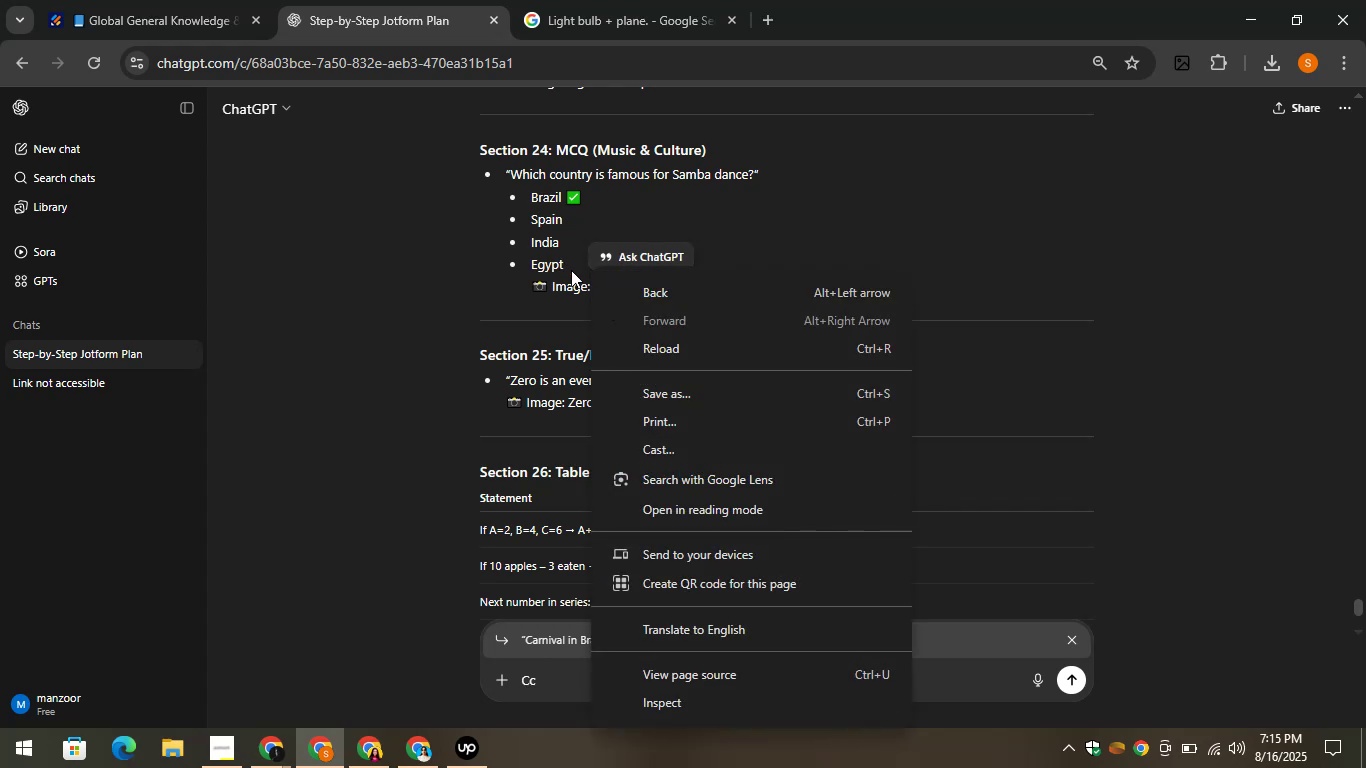 
left_click_drag(start_coordinate=[696, 283], to_coordinate=[595, 281])
 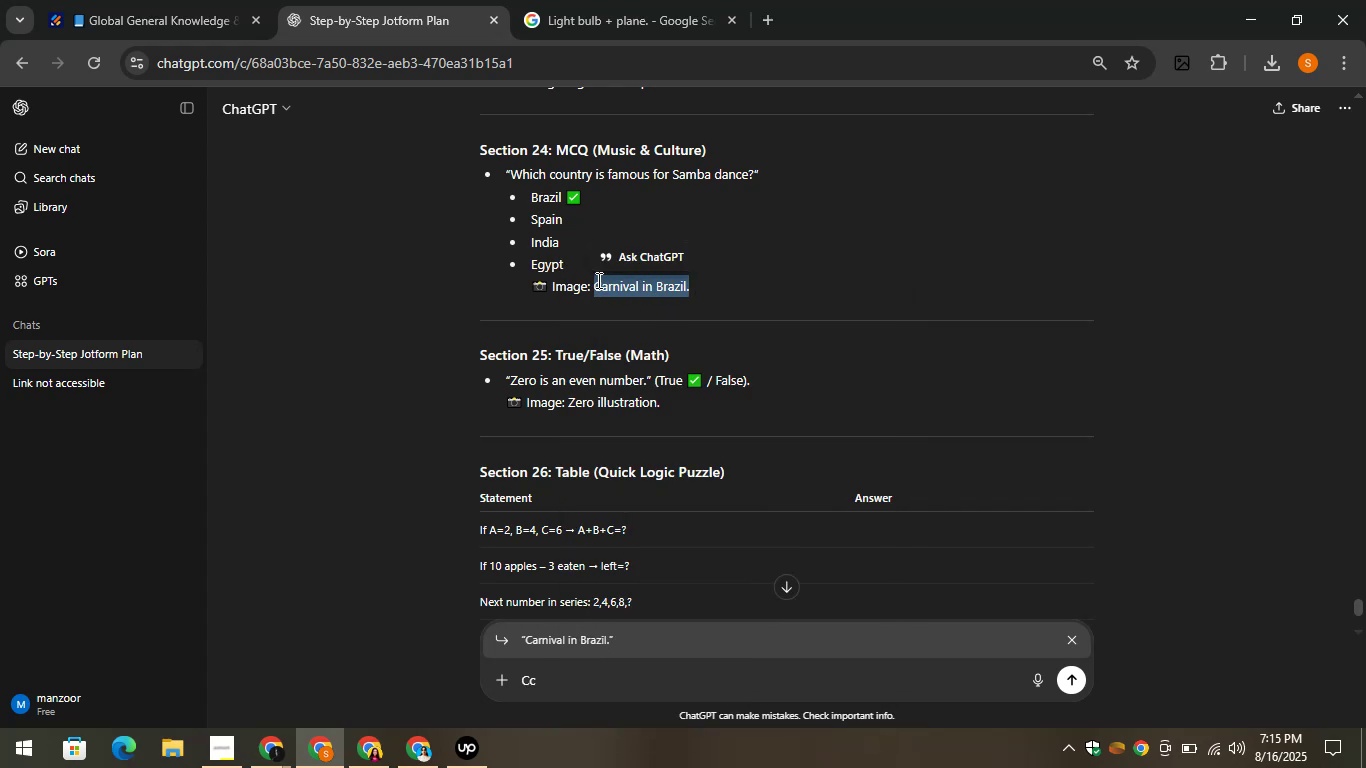 
key(V)
 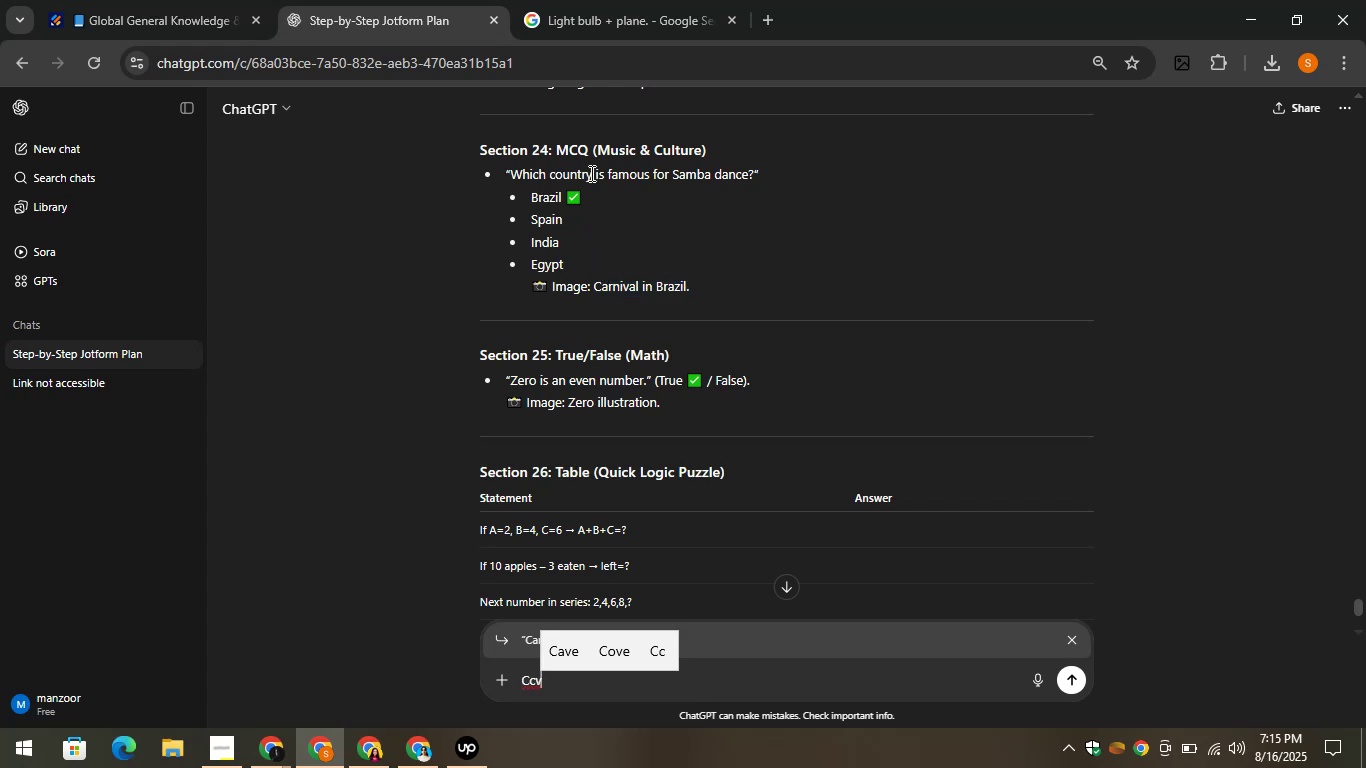 
left_click([582, 0])
 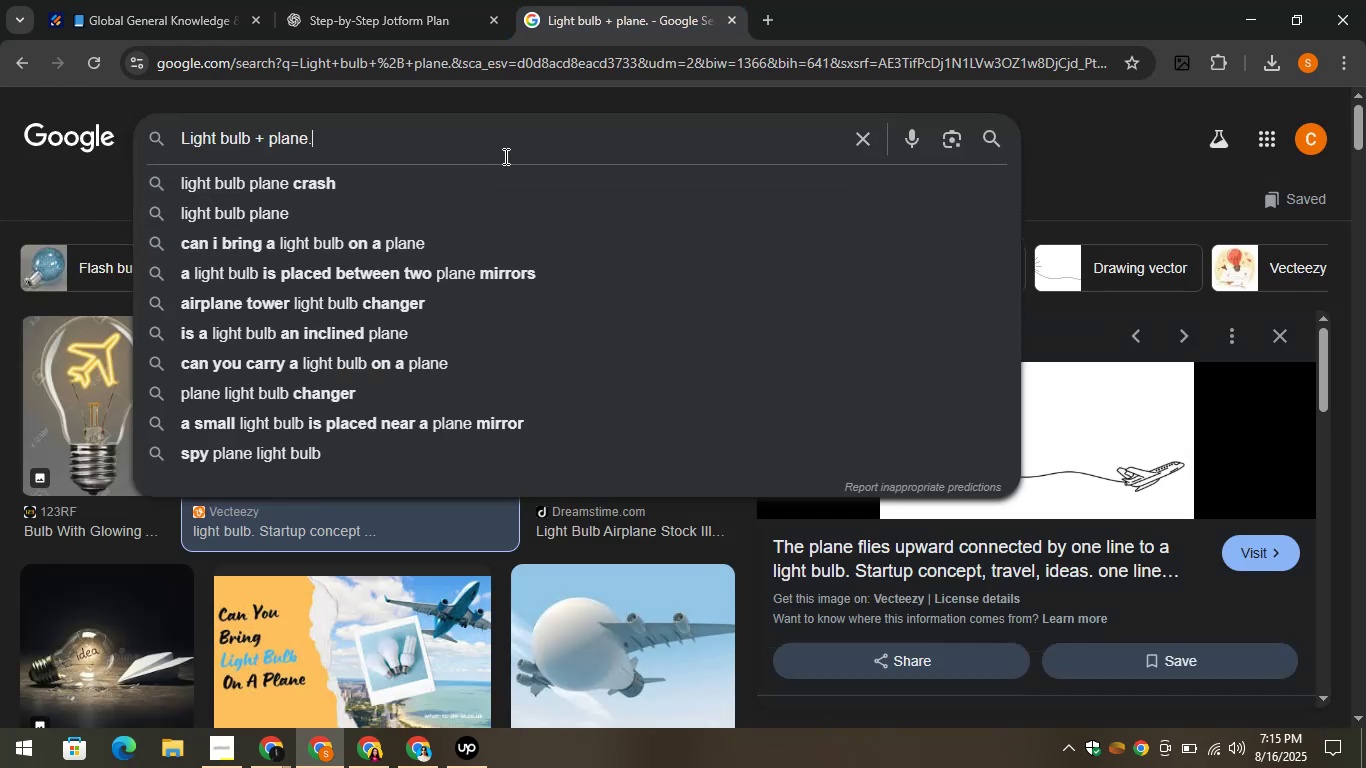 
wait(6.06)
 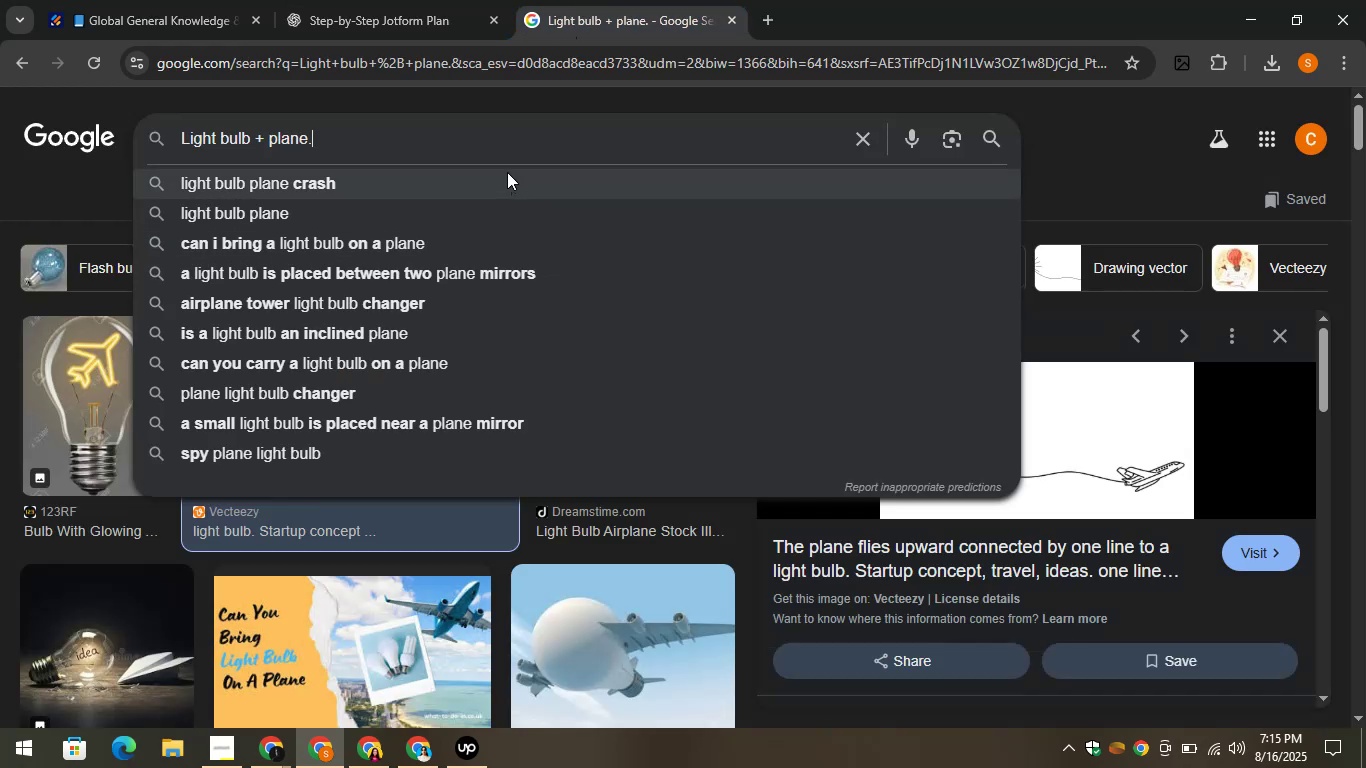 
left_click([358, 10])
 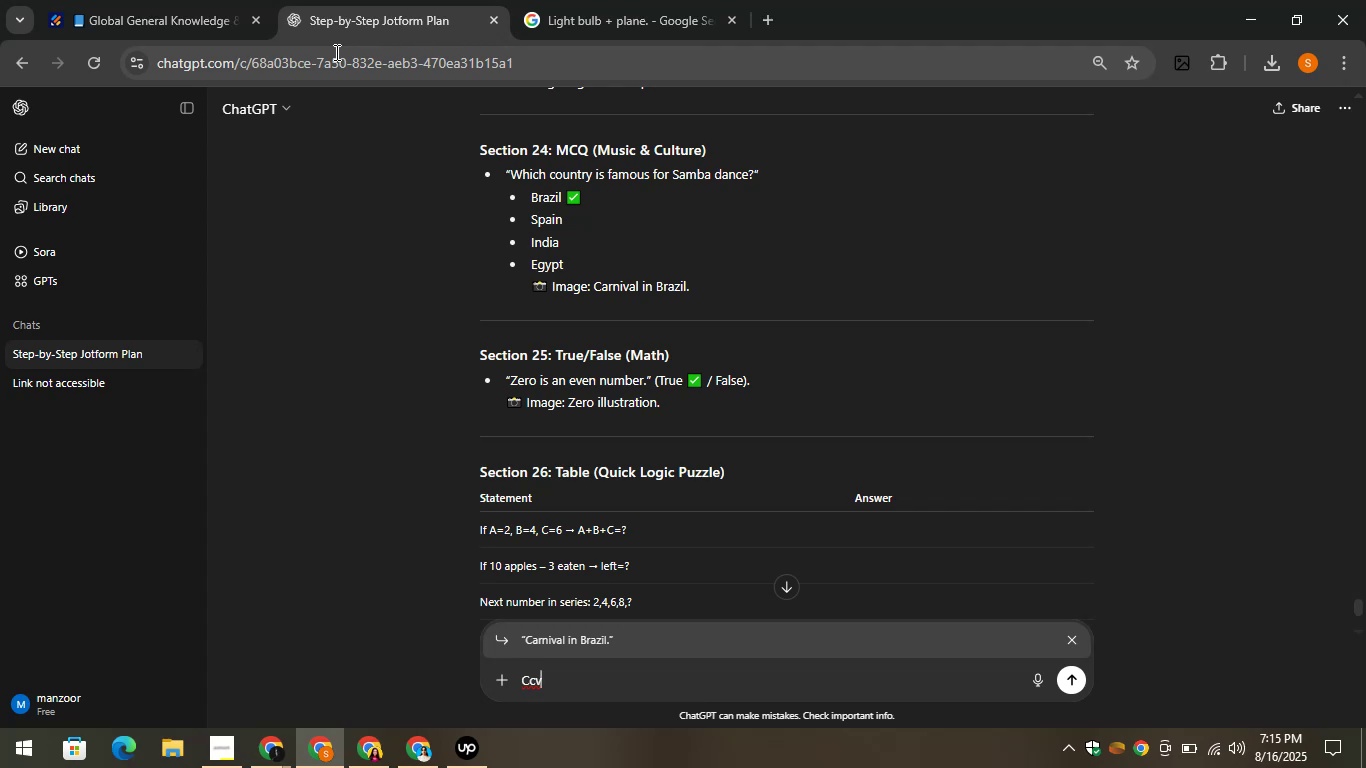 
wait(25.63)
 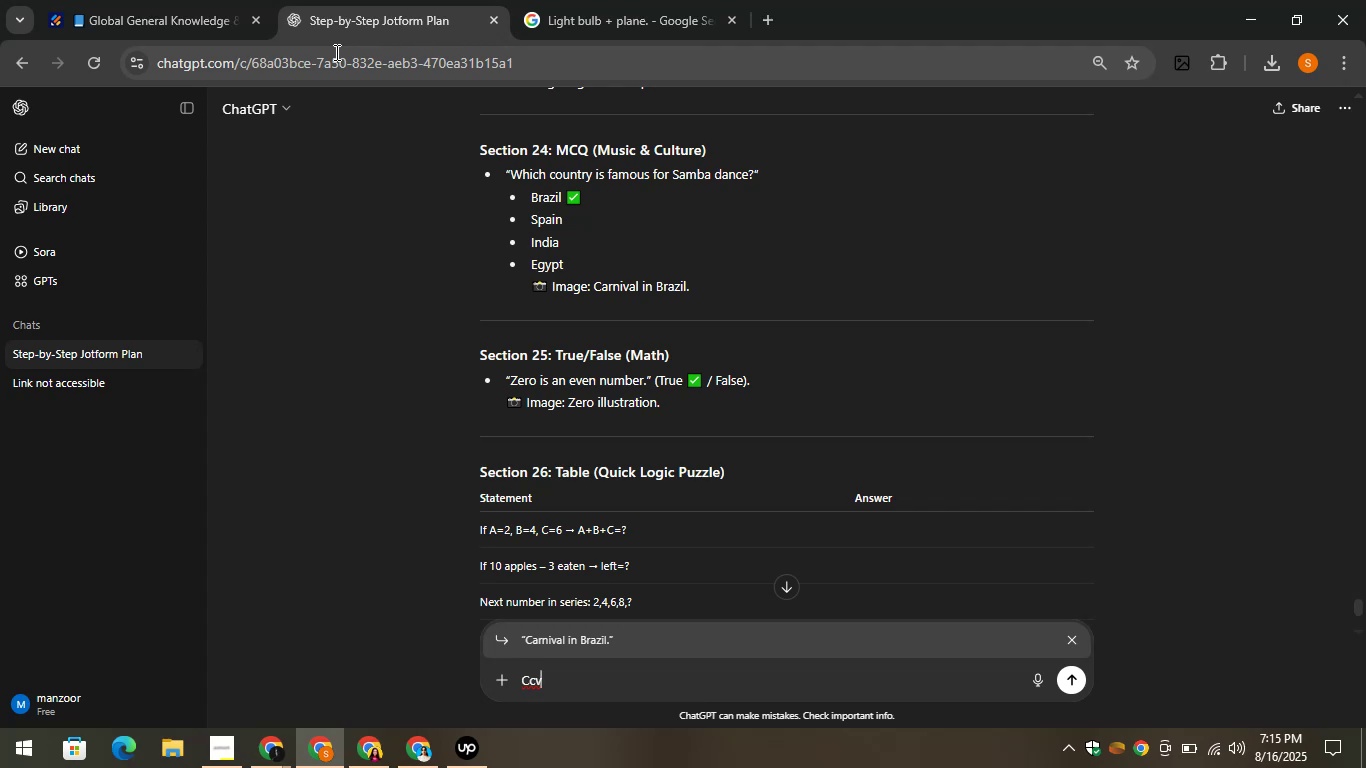 
scroll: coordinate [682, 297], scroll_direction: down, amount: 1.0
 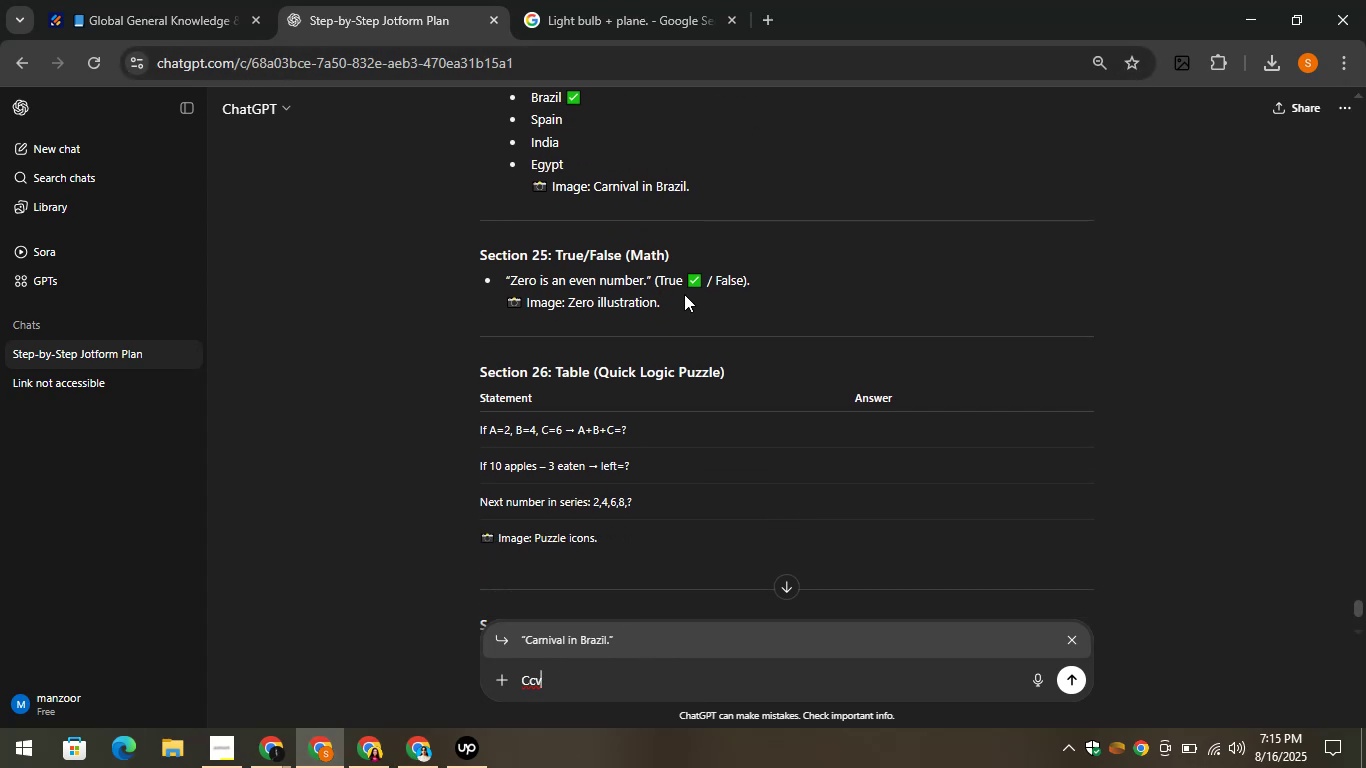 
scroll: coordinate [672, 269], scroll_direction: up, amount: 2.0
 